 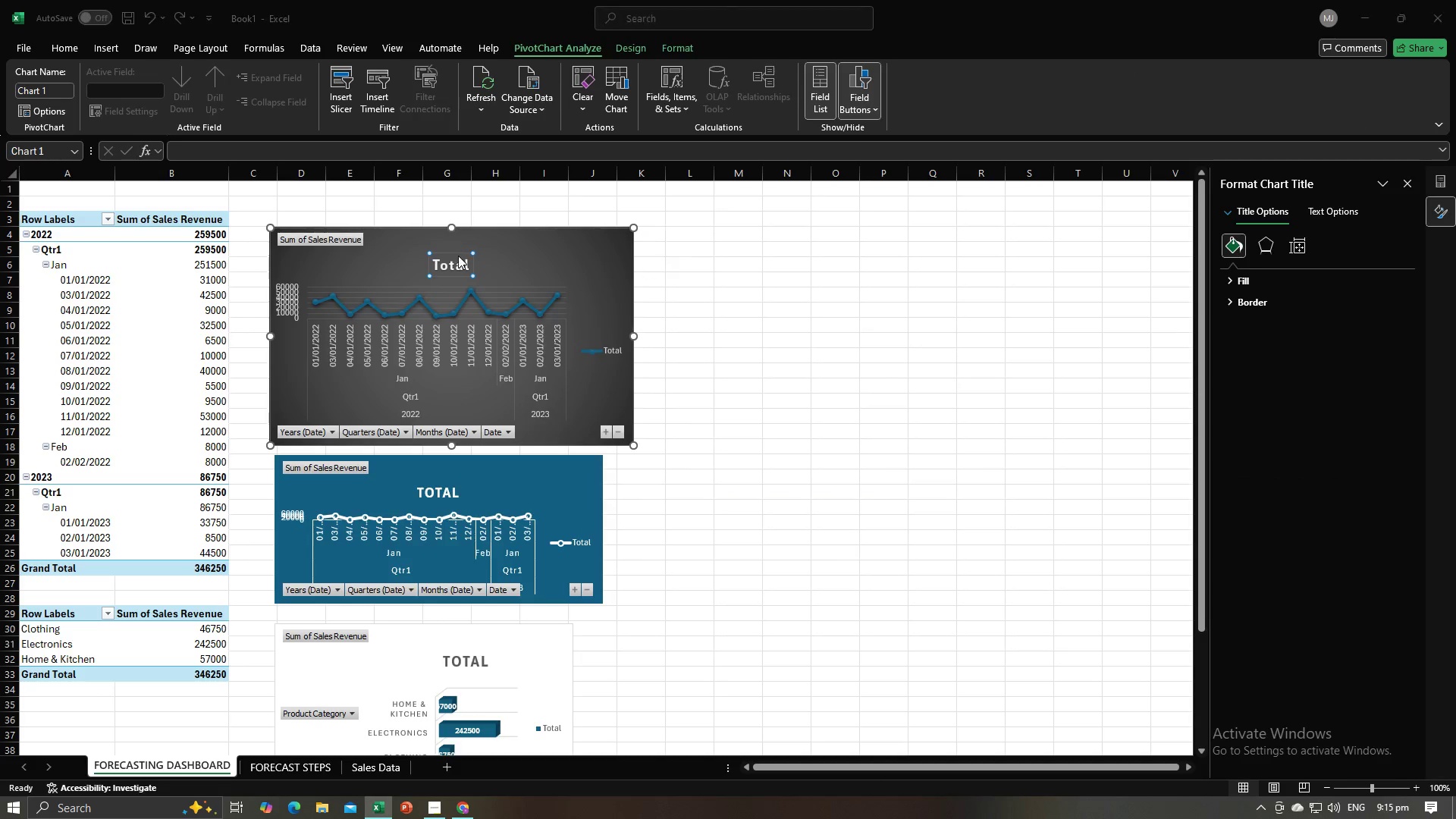 
key(Alt+Tab)
 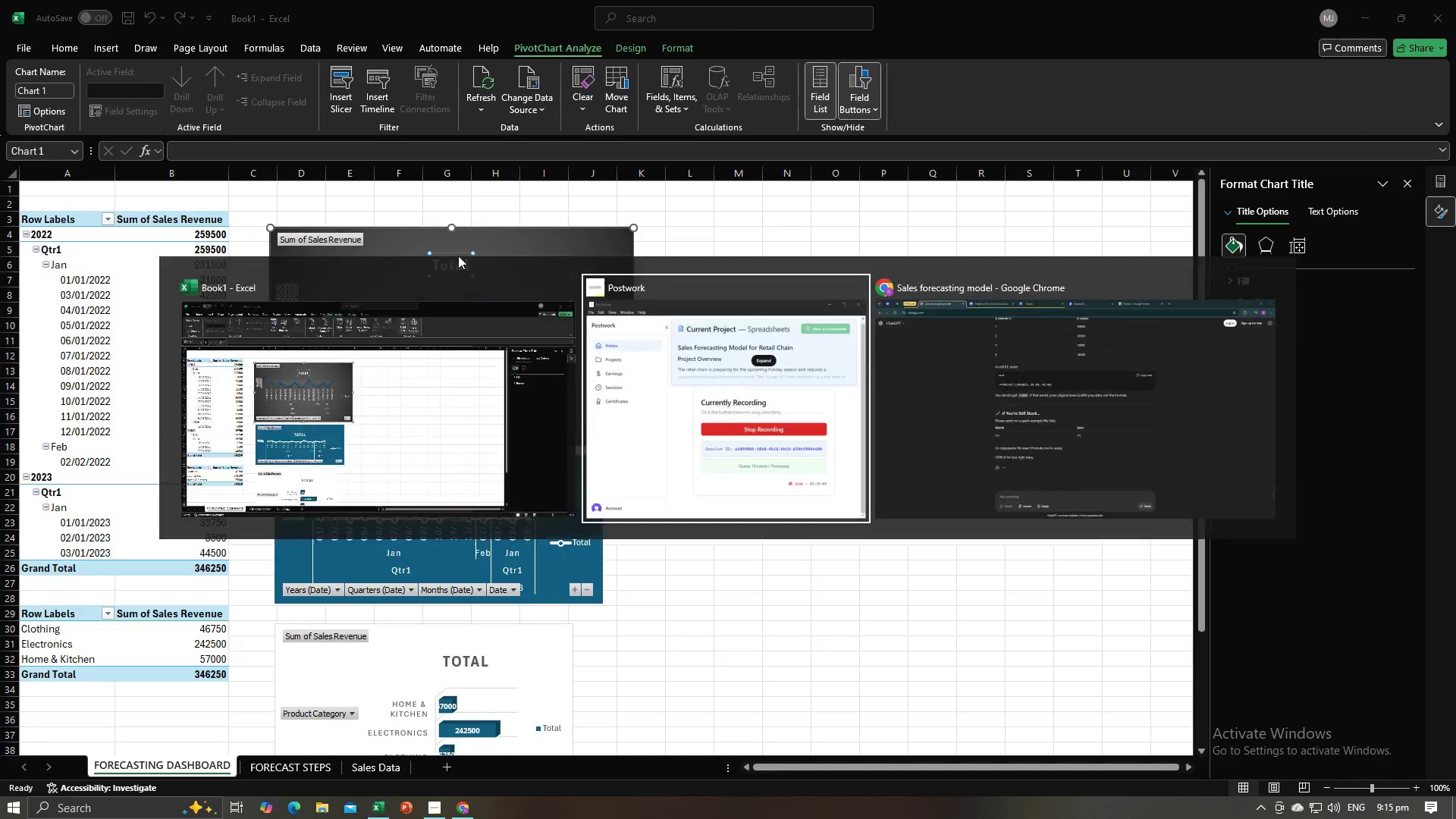 
key(Alt+Tab)
 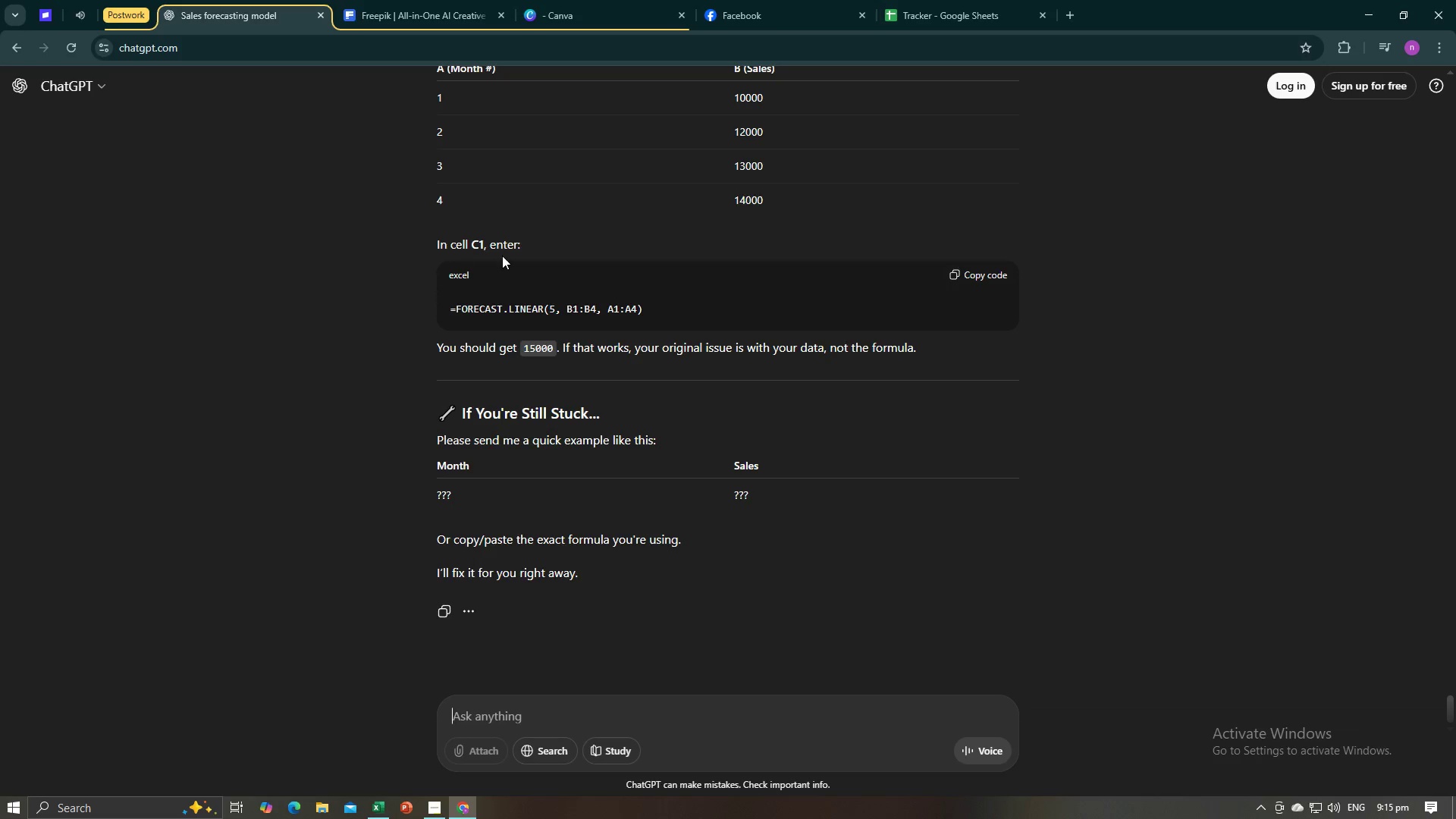 
scroll: coordinate [571, 271], scroll_direction: up, amount: 67.0
 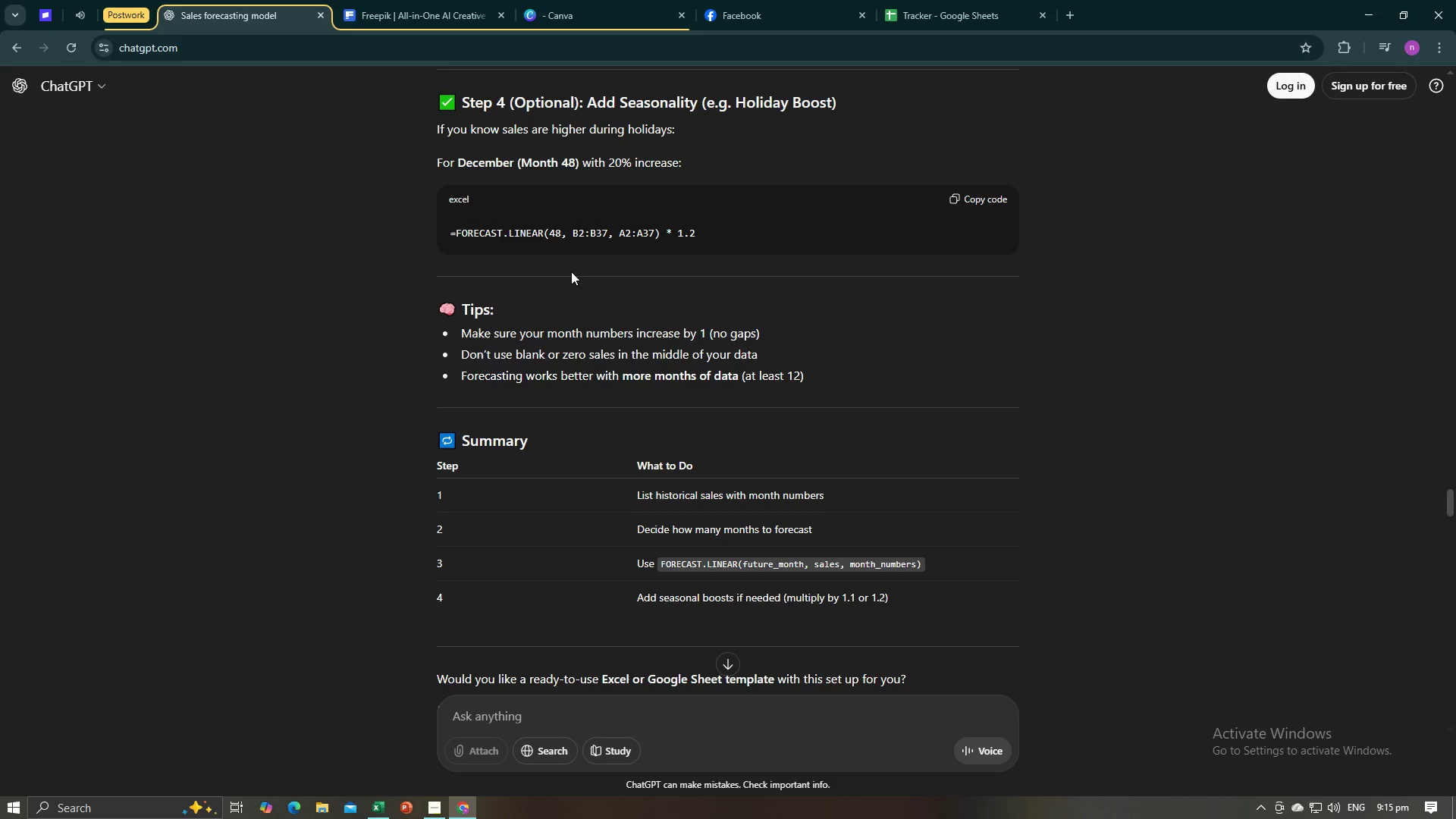 
wait(5.38)
 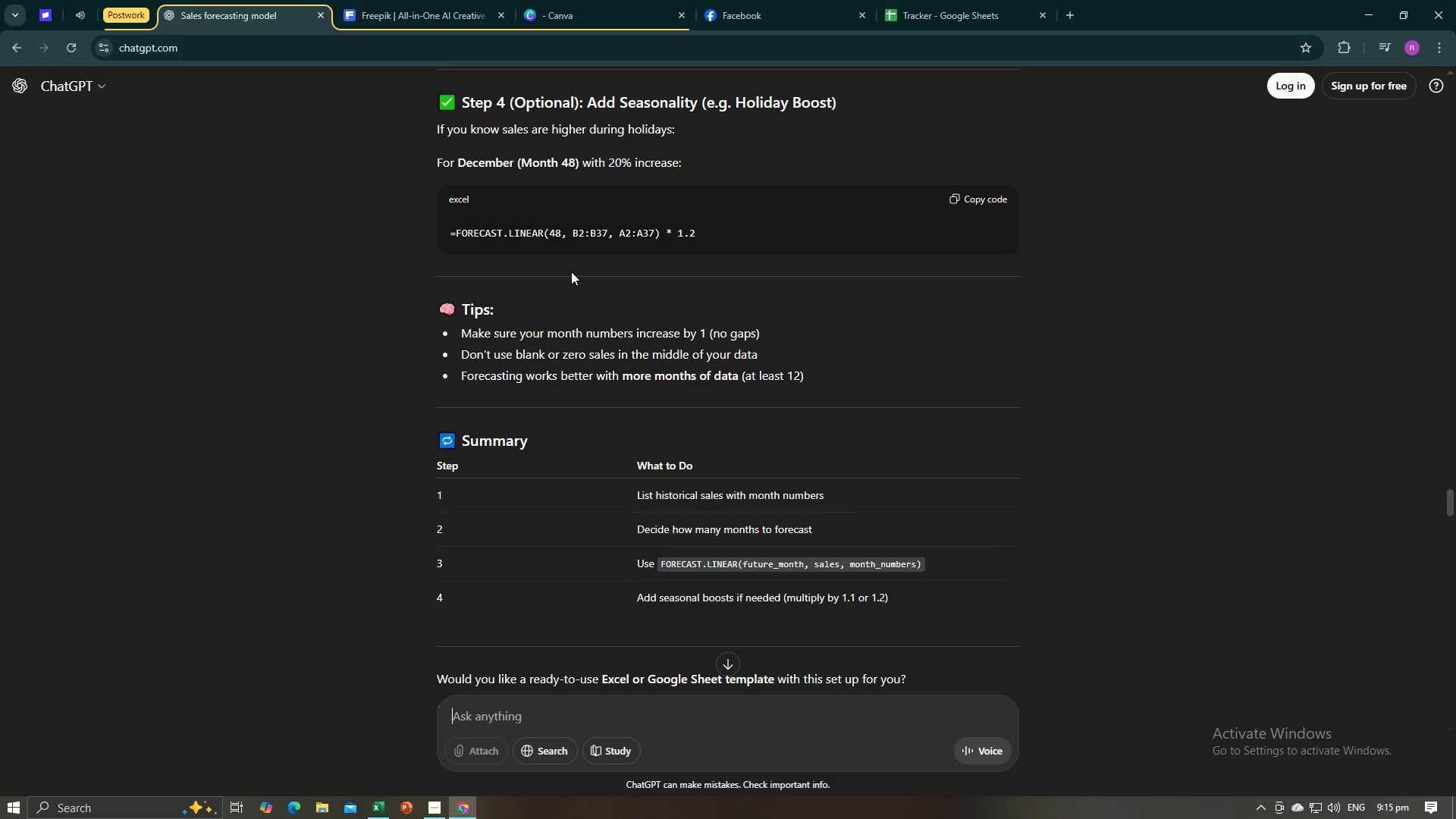 
scroll: coordinate [571, 277], scroll_direction: up, amount: 39.0
 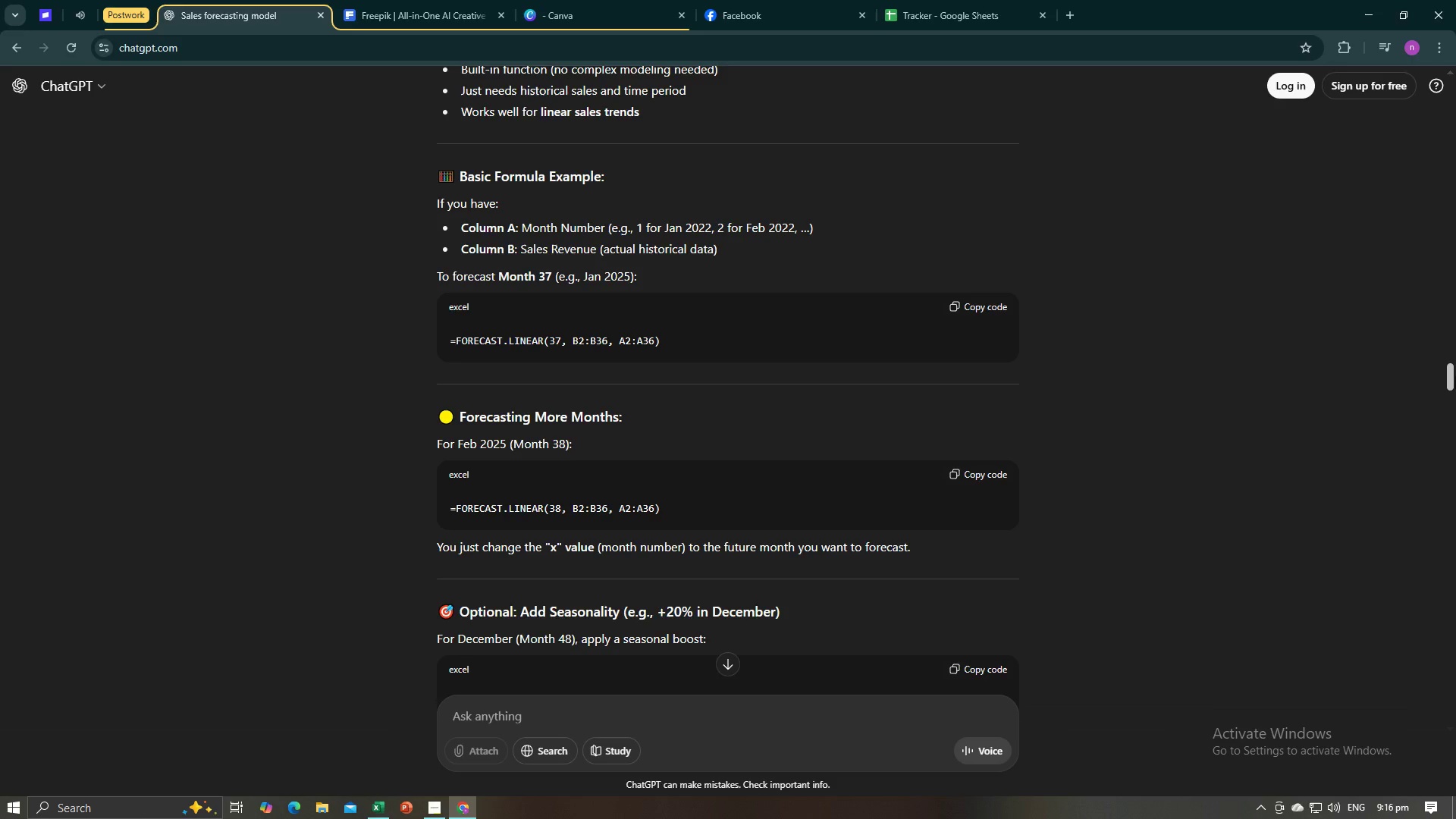 
left_click_drag(start_coordinate=[1450, 377], to_coordinate=[1436, 222])
 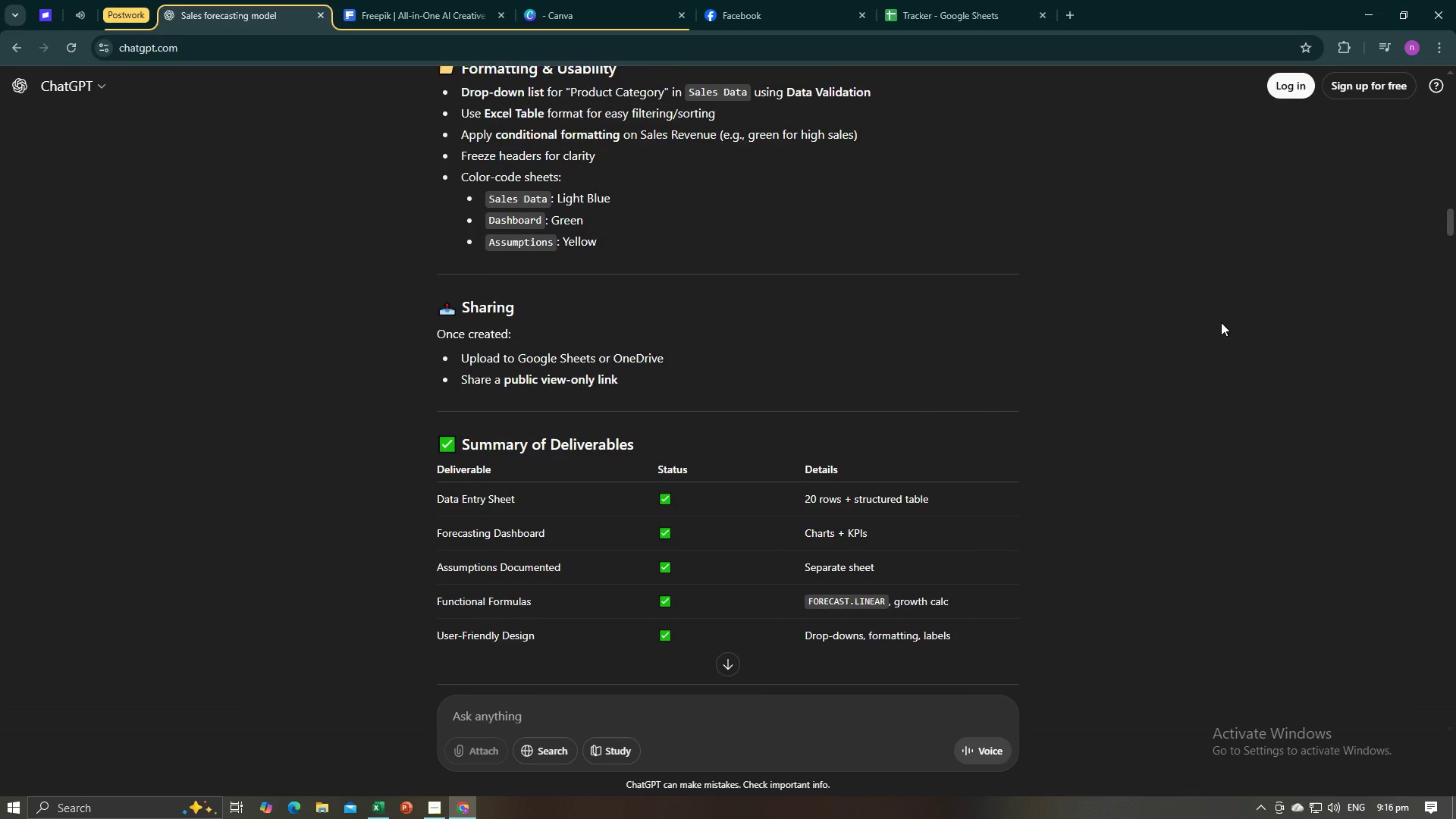 
scroll: coordinate [1221, 324], scroll_direction: up, amount: 12.0
 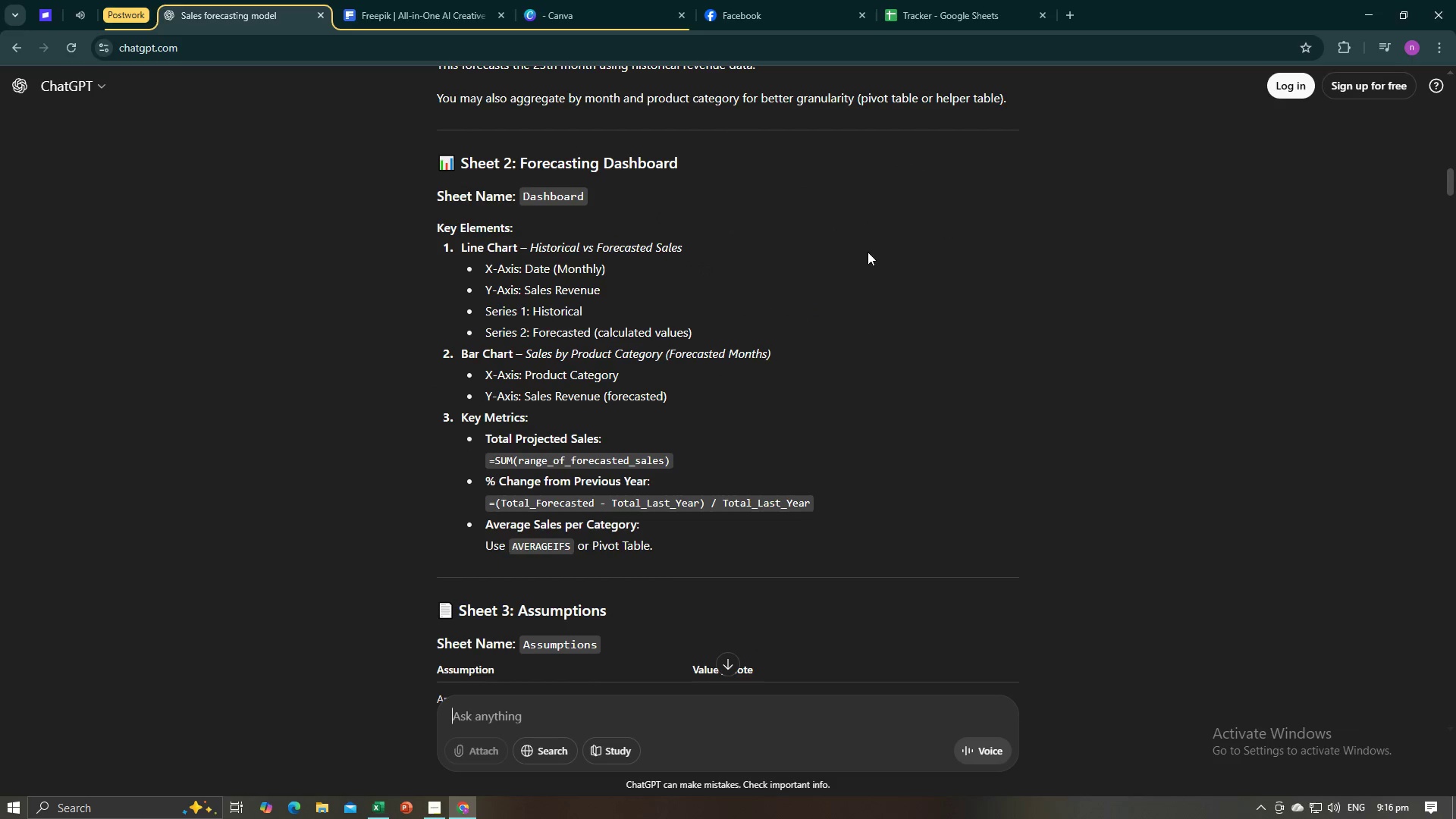 
left_click_drag(start_coordinate=[704, 249], to_coordinate=[530, 248])
 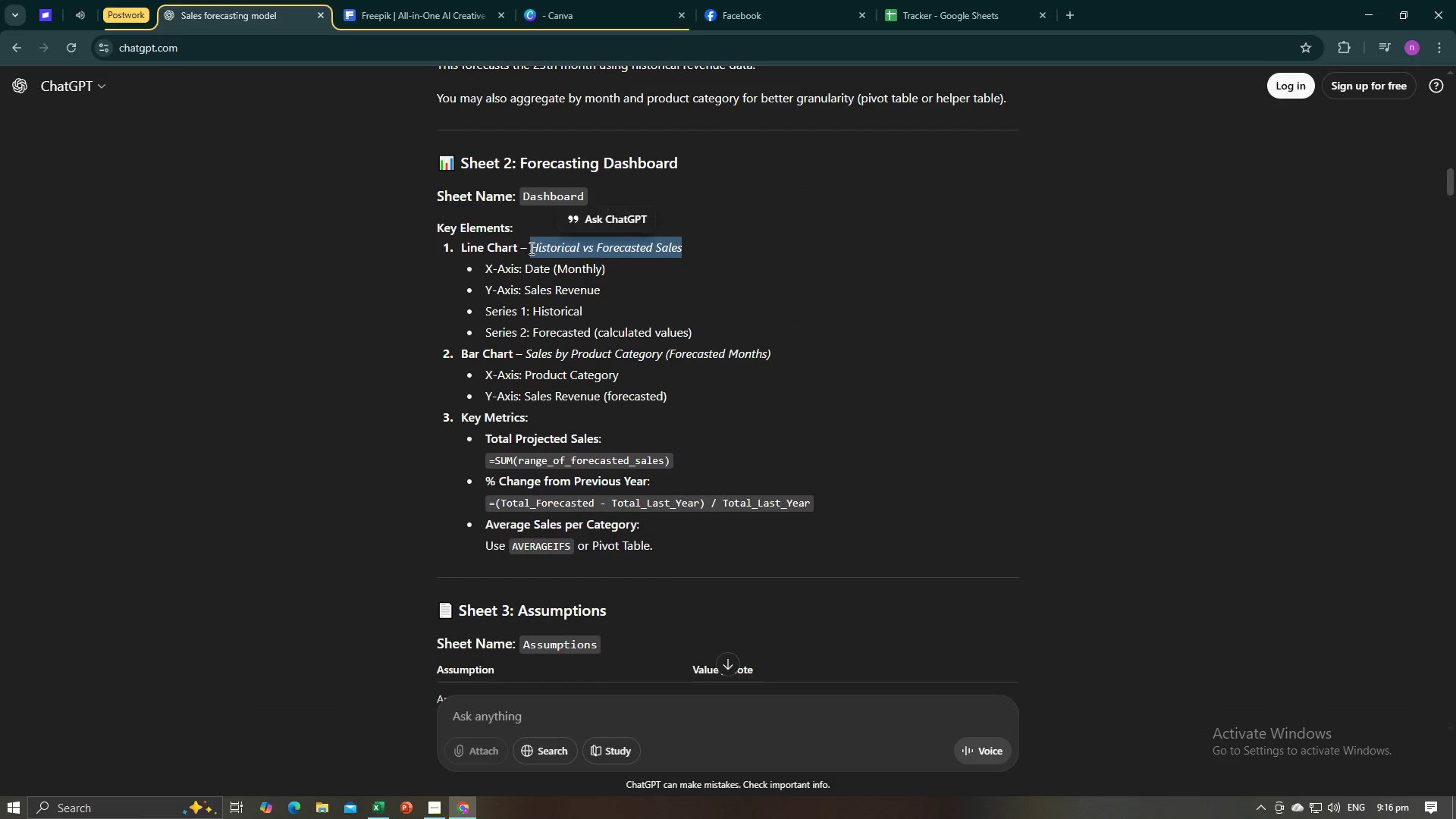 
key(Control+C)
 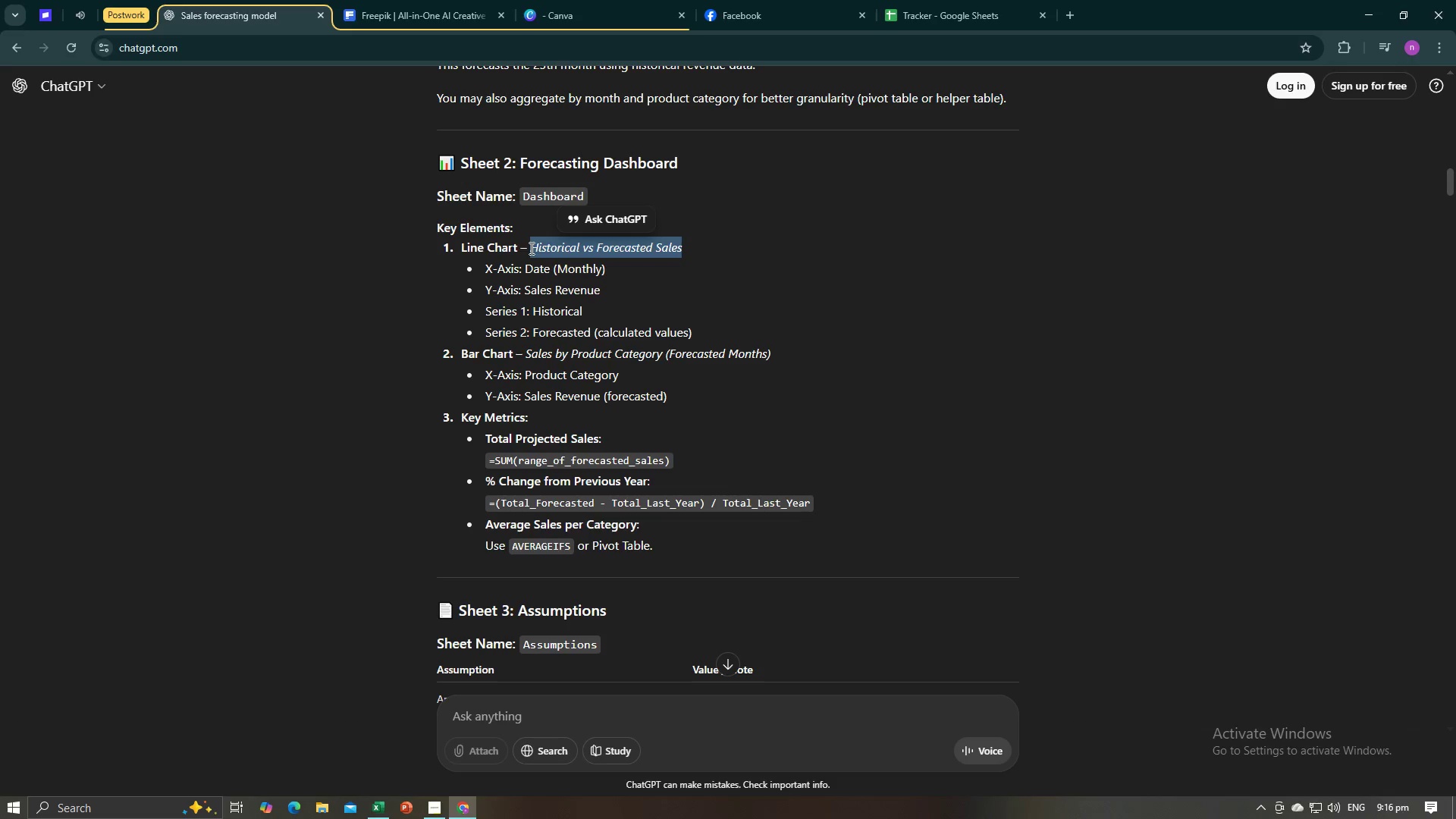 
key(Control+C)
 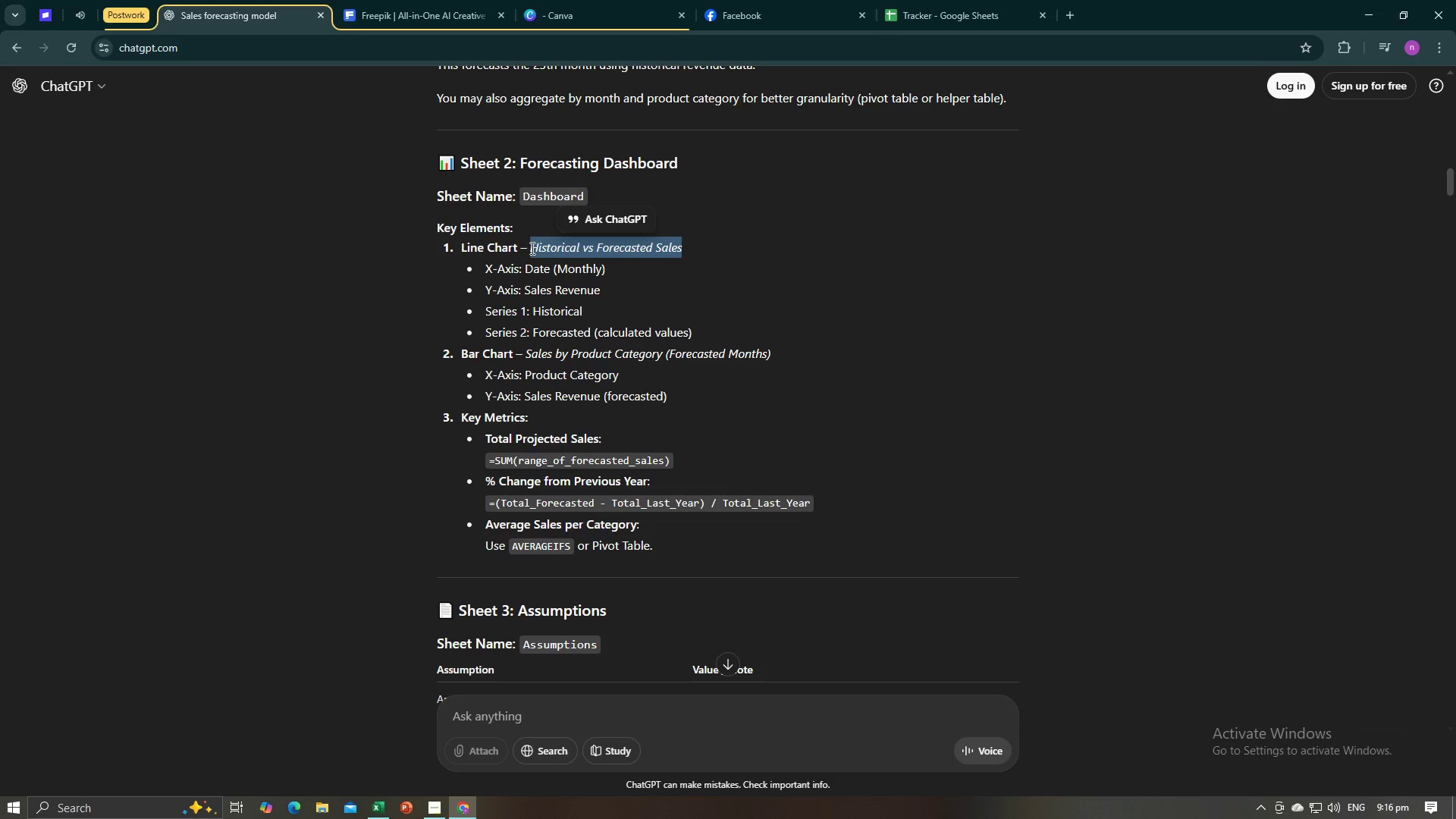 
key(Alt+AltLeft)
 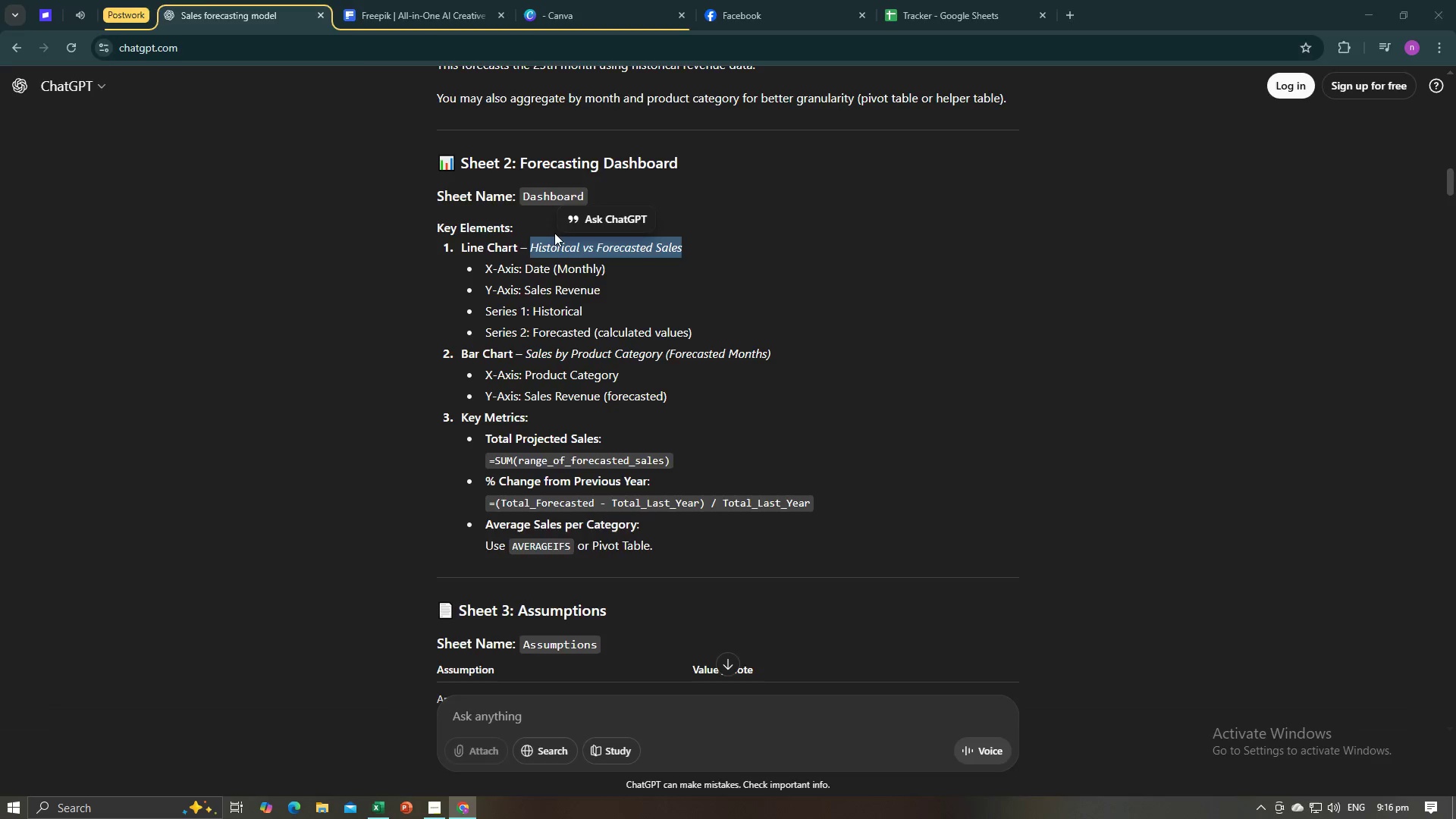 
key(Alt+Tab)
 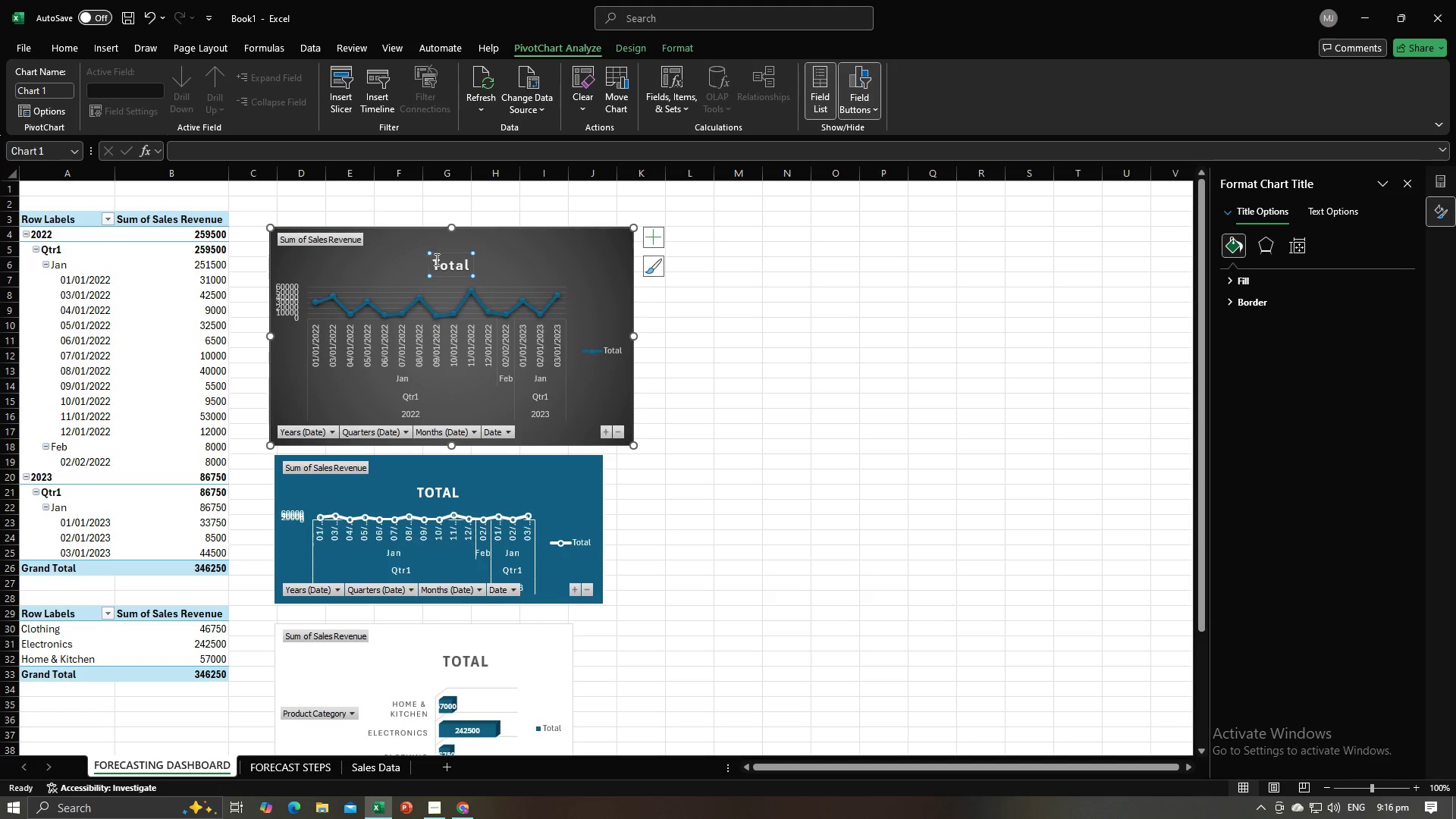 
left_click([444, 262])
 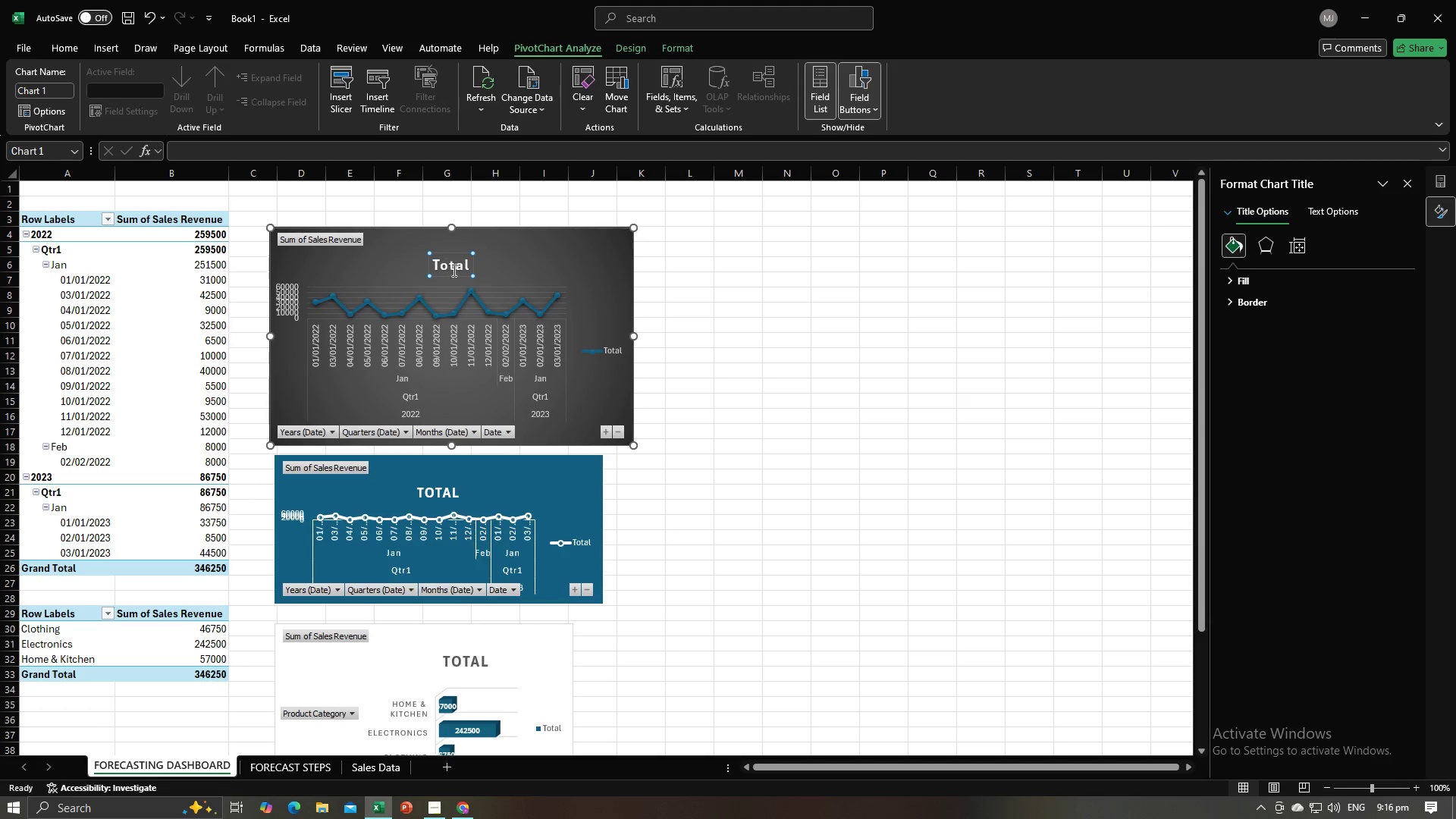 
key(Control+A)
 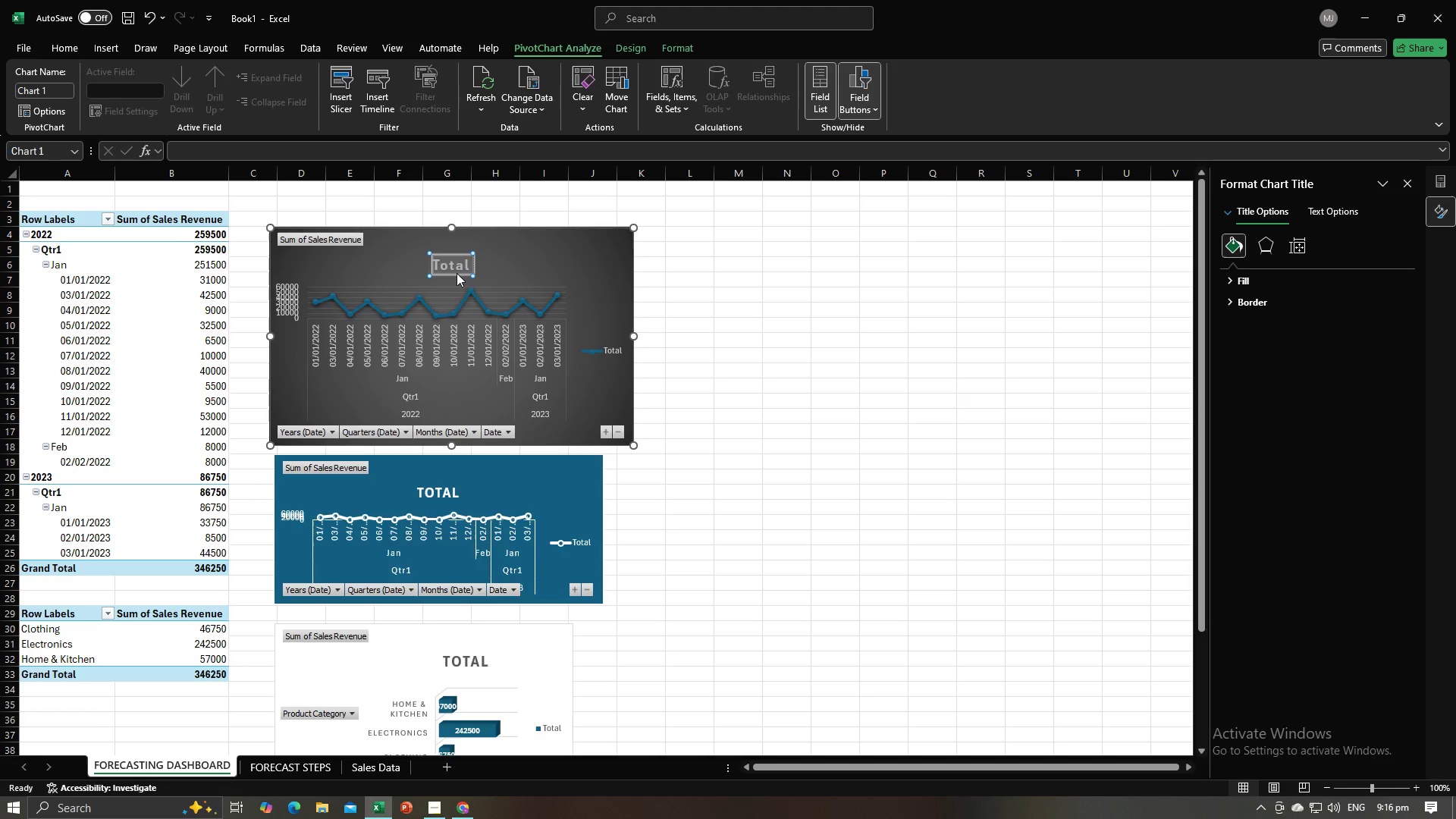 
key(Control+V)
 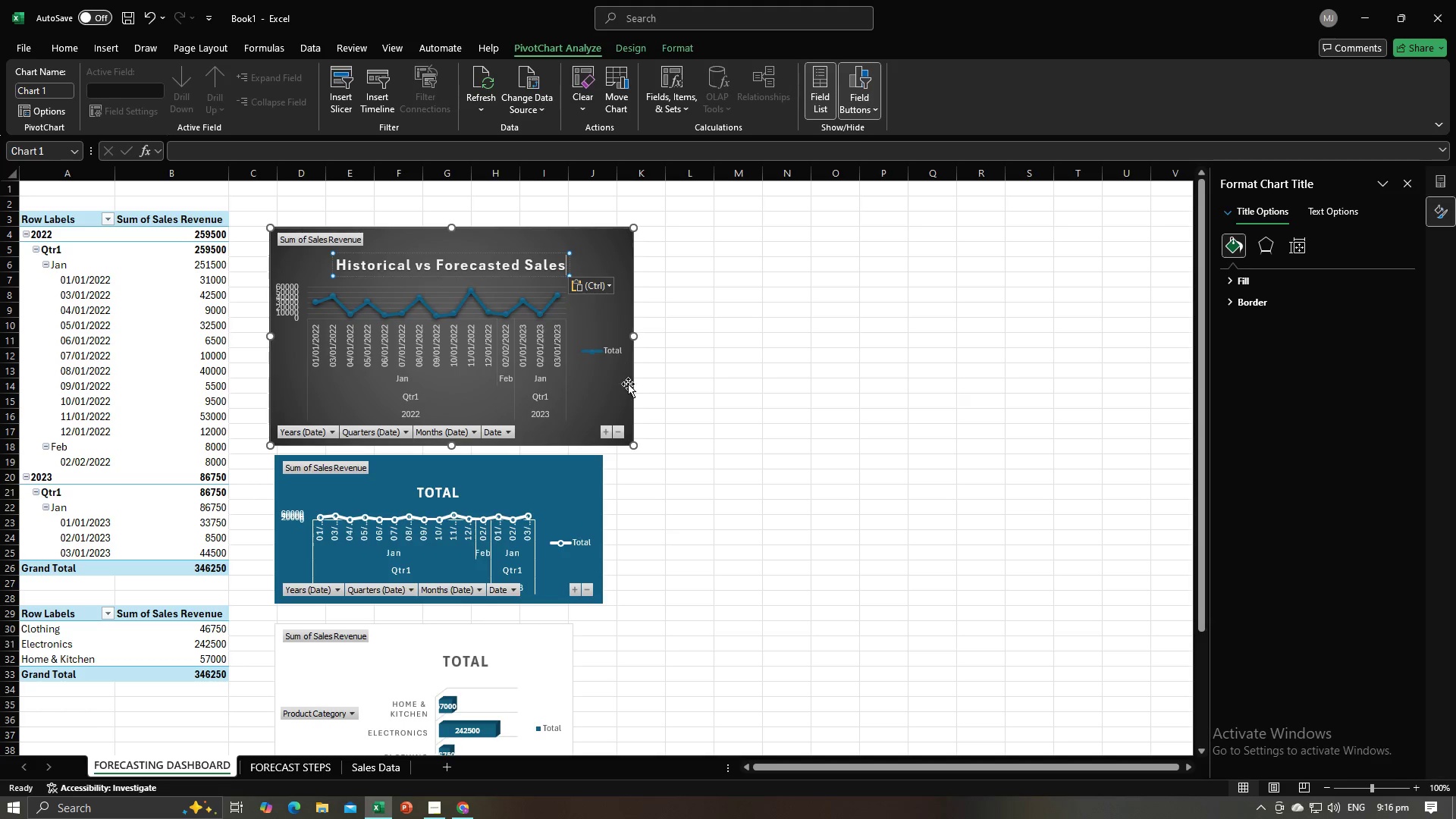 
left_click([721, 469])
 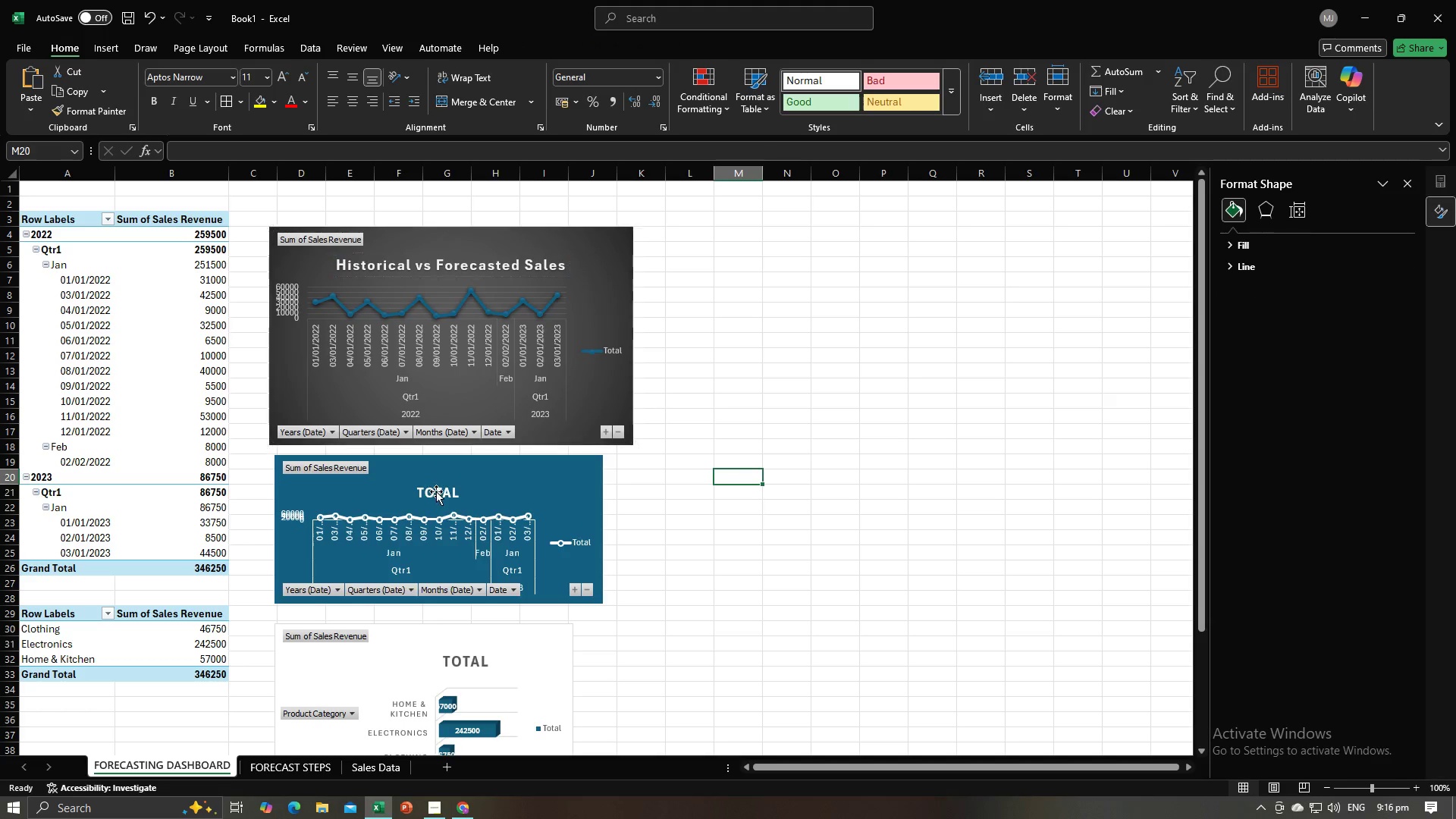 
left_click([436, 491])
 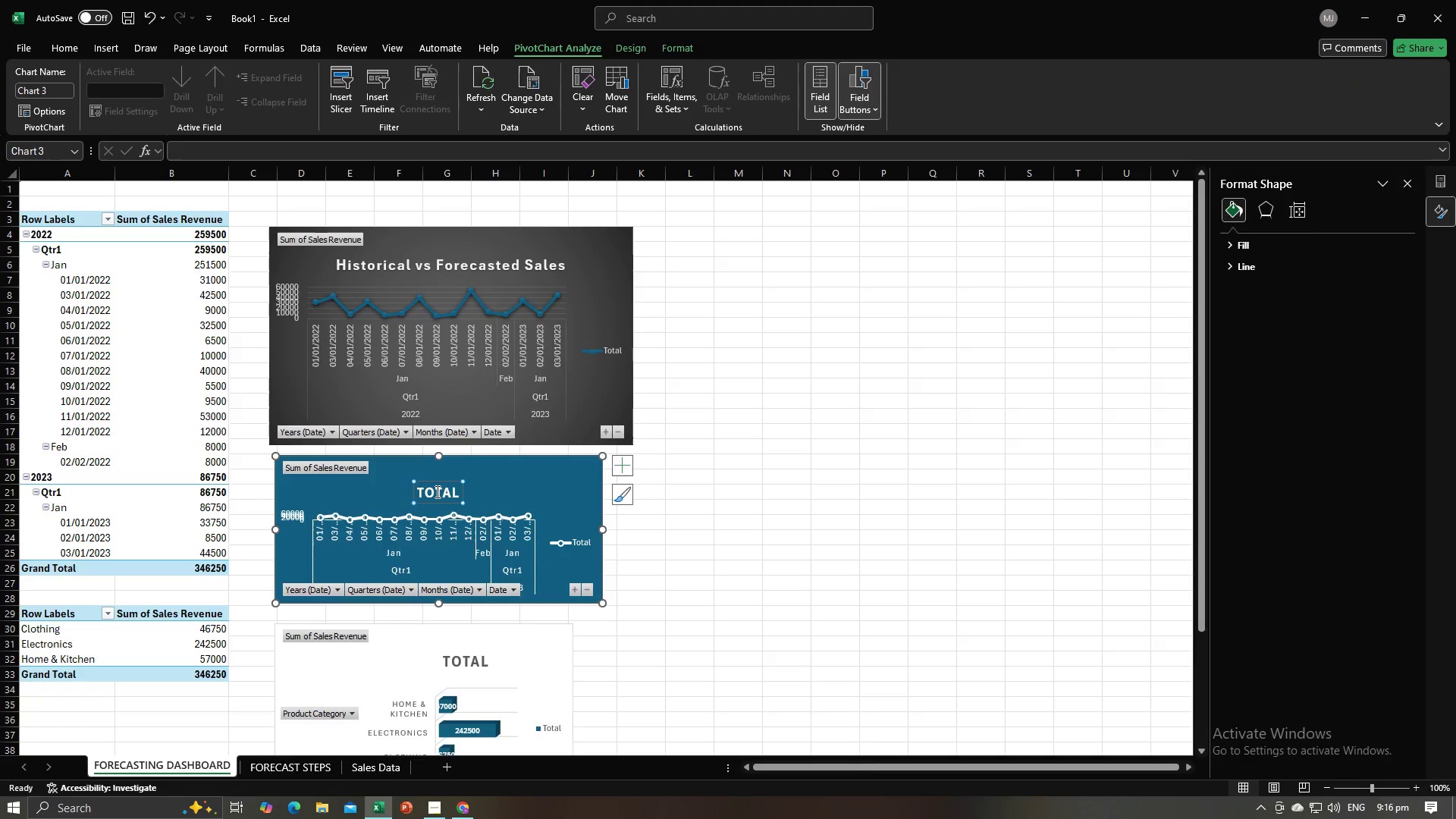 
key(Alt+AltLeft)
 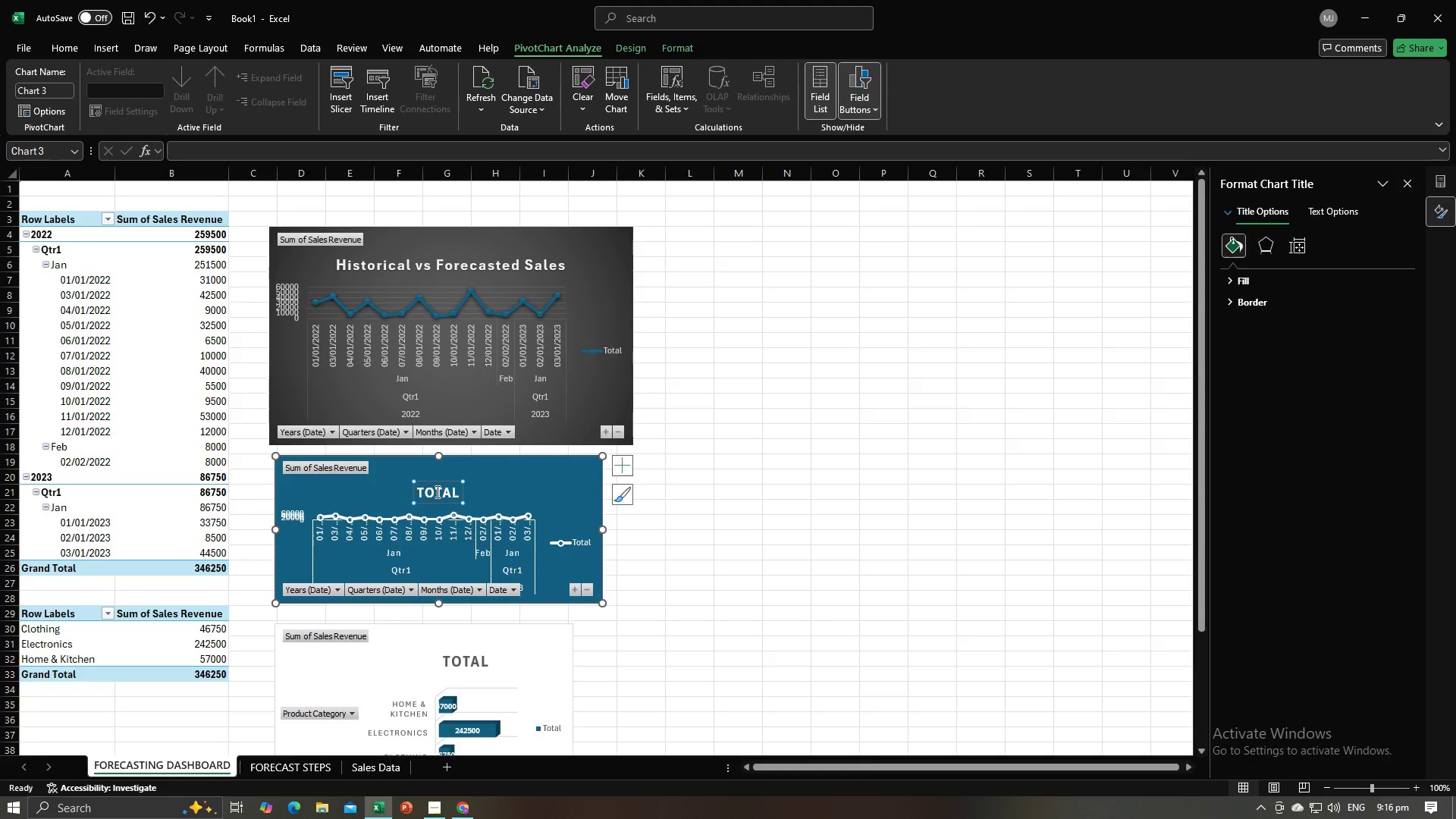 
key(Alt+Tab)
 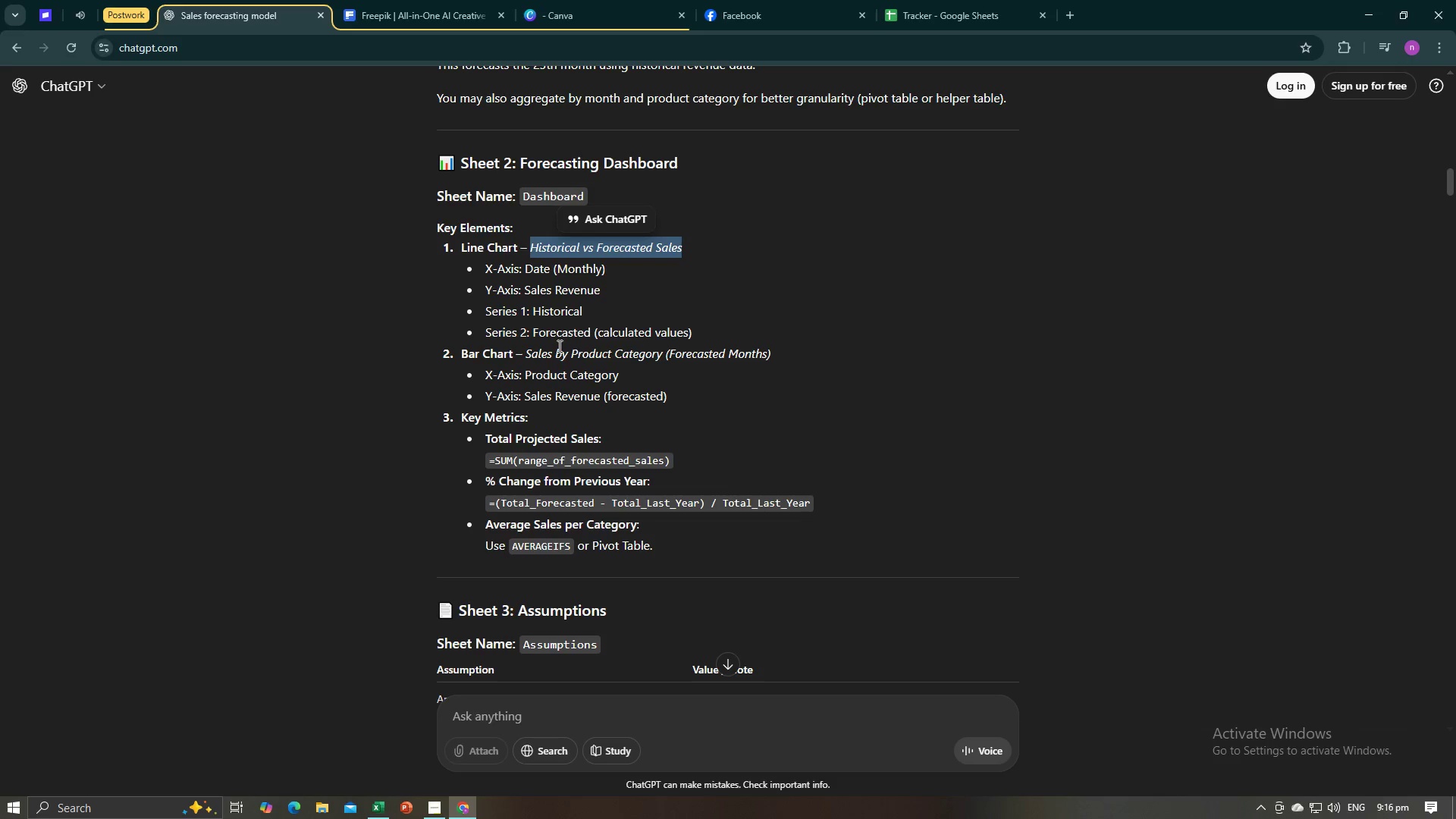 
left_click_drag(start_coordinate=[528, 353], to_coordinate=[773, 354])
 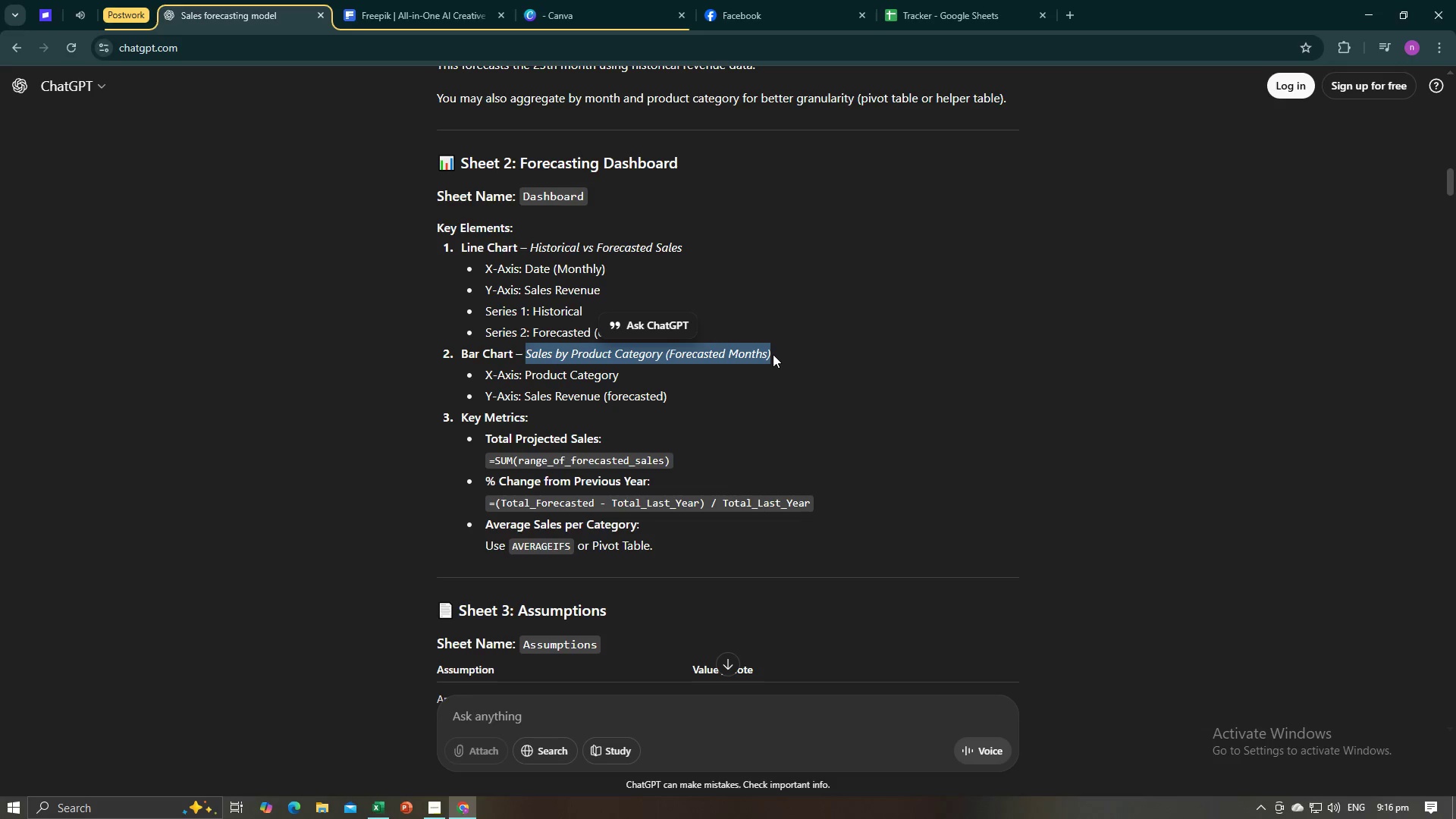 
key(Control+C)
 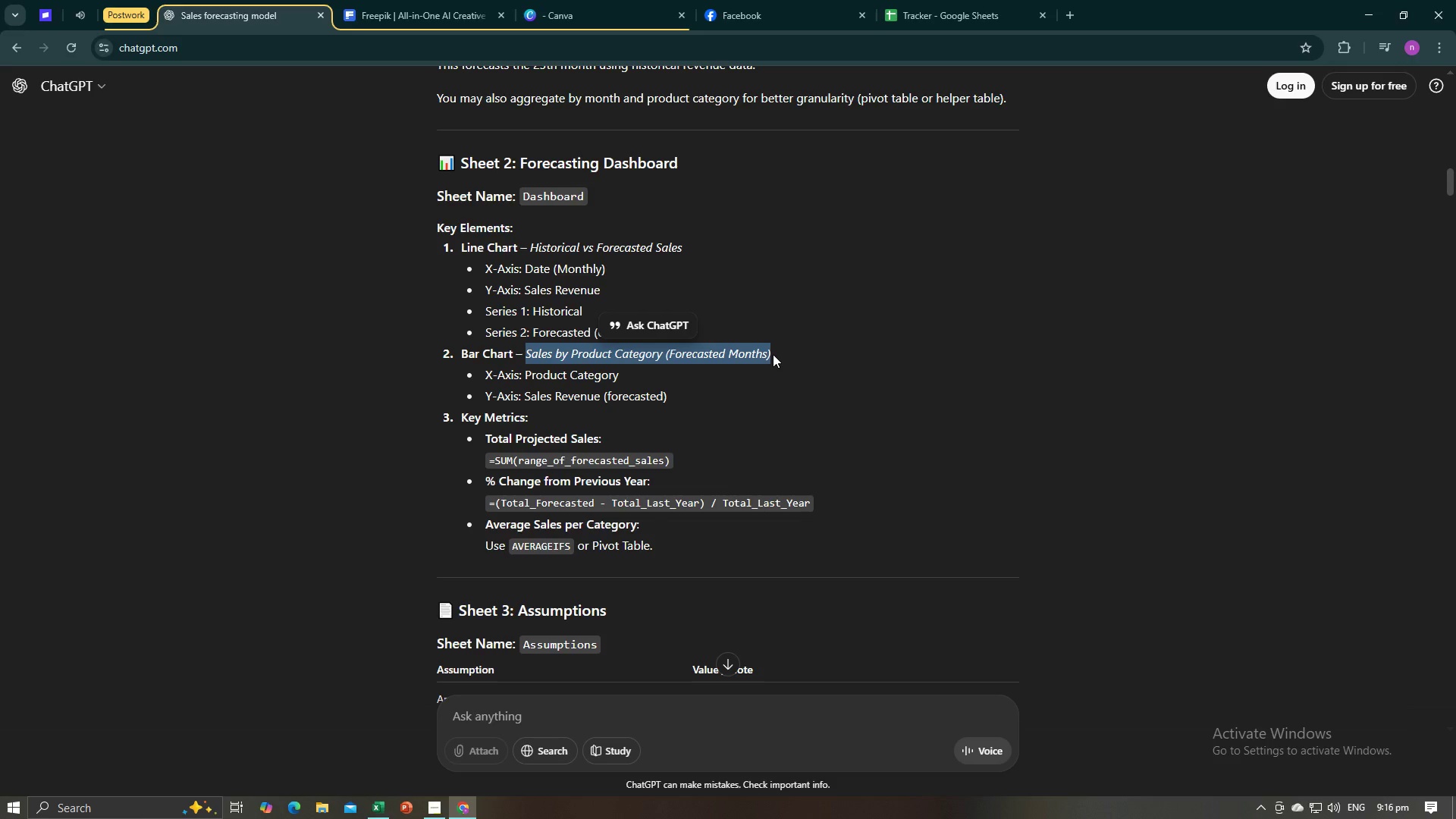 
key(Alt+AltLeft)
 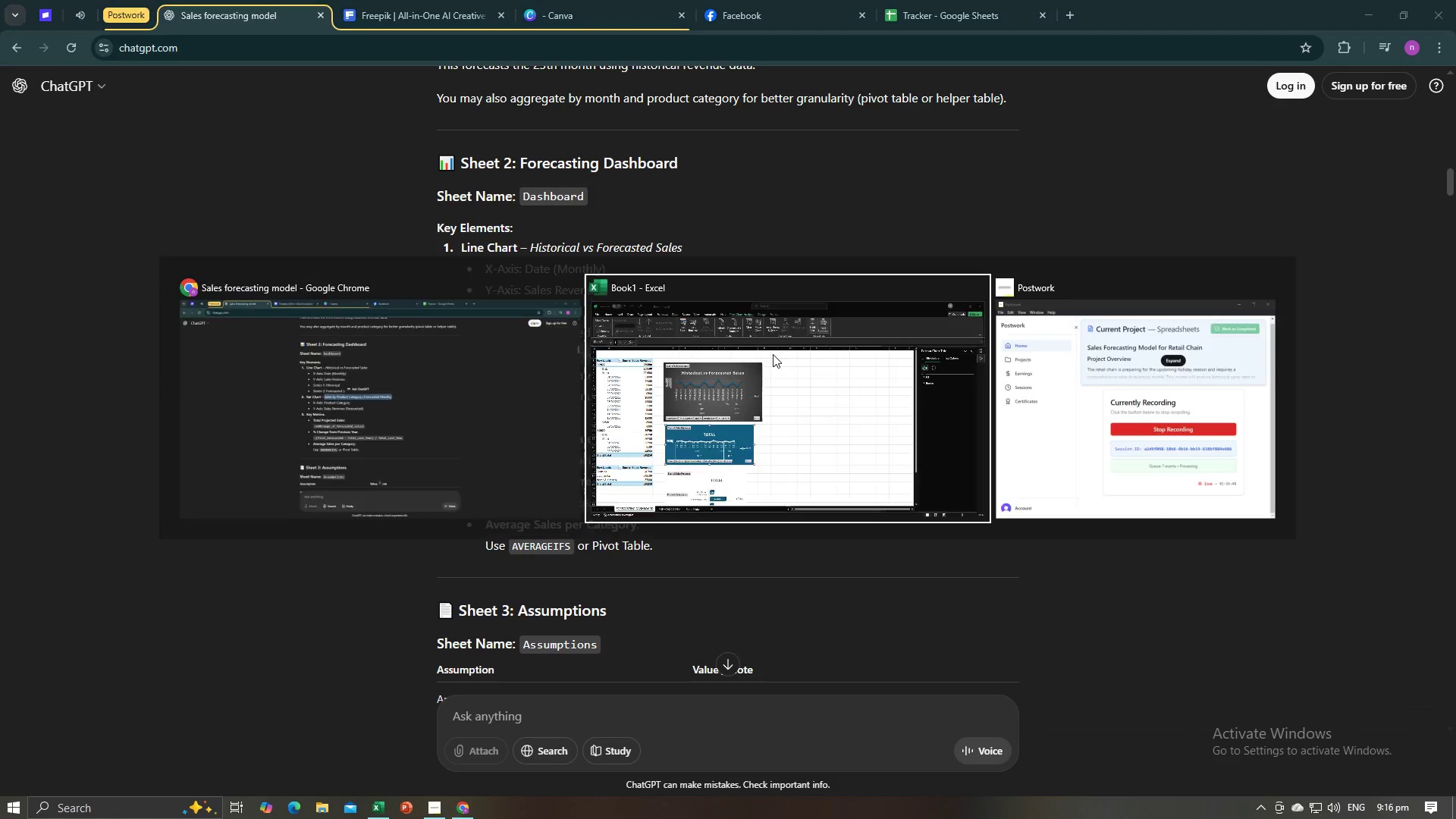 
key(Alt+Tab)
 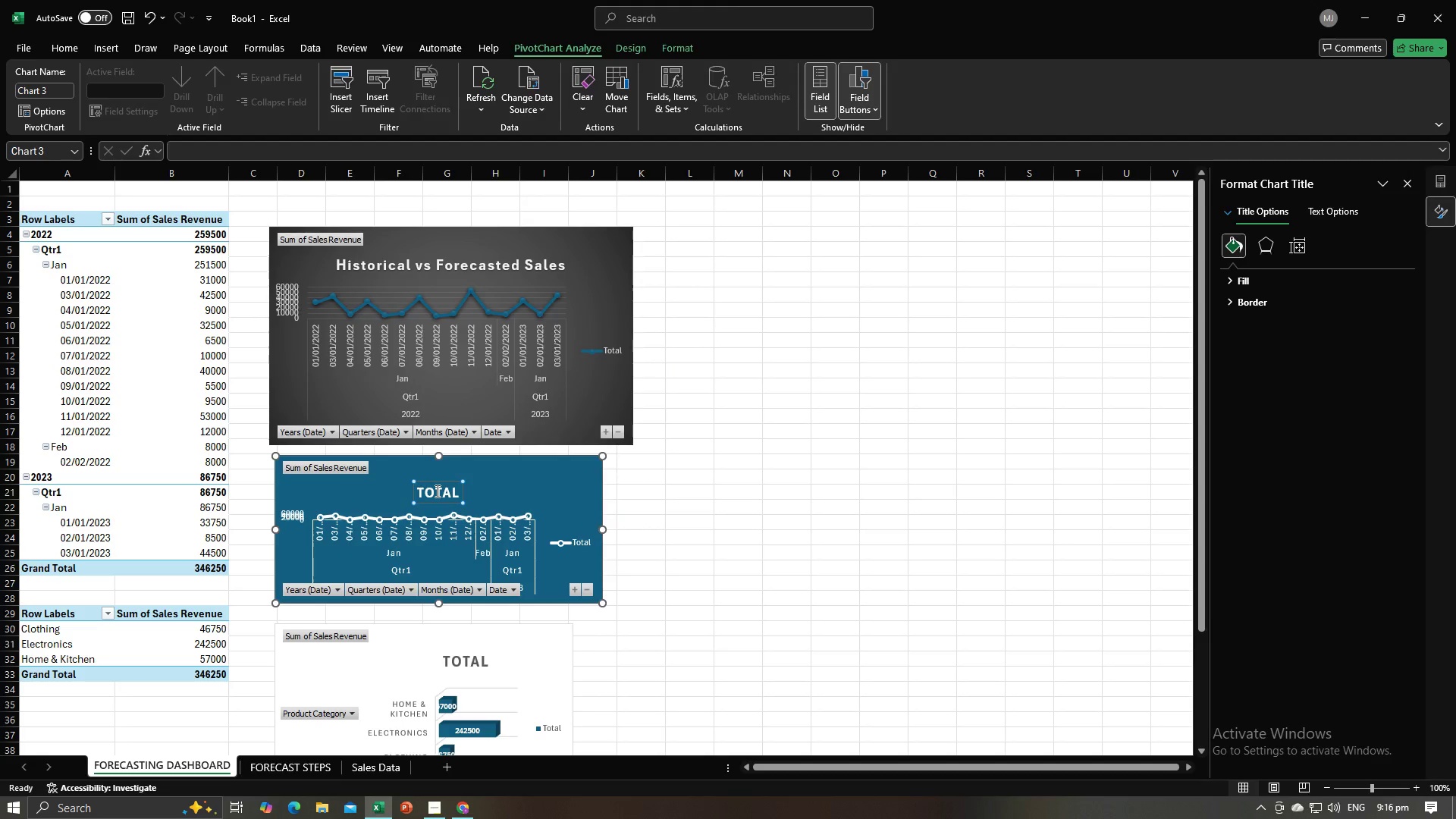 
left_click([436, 491])
 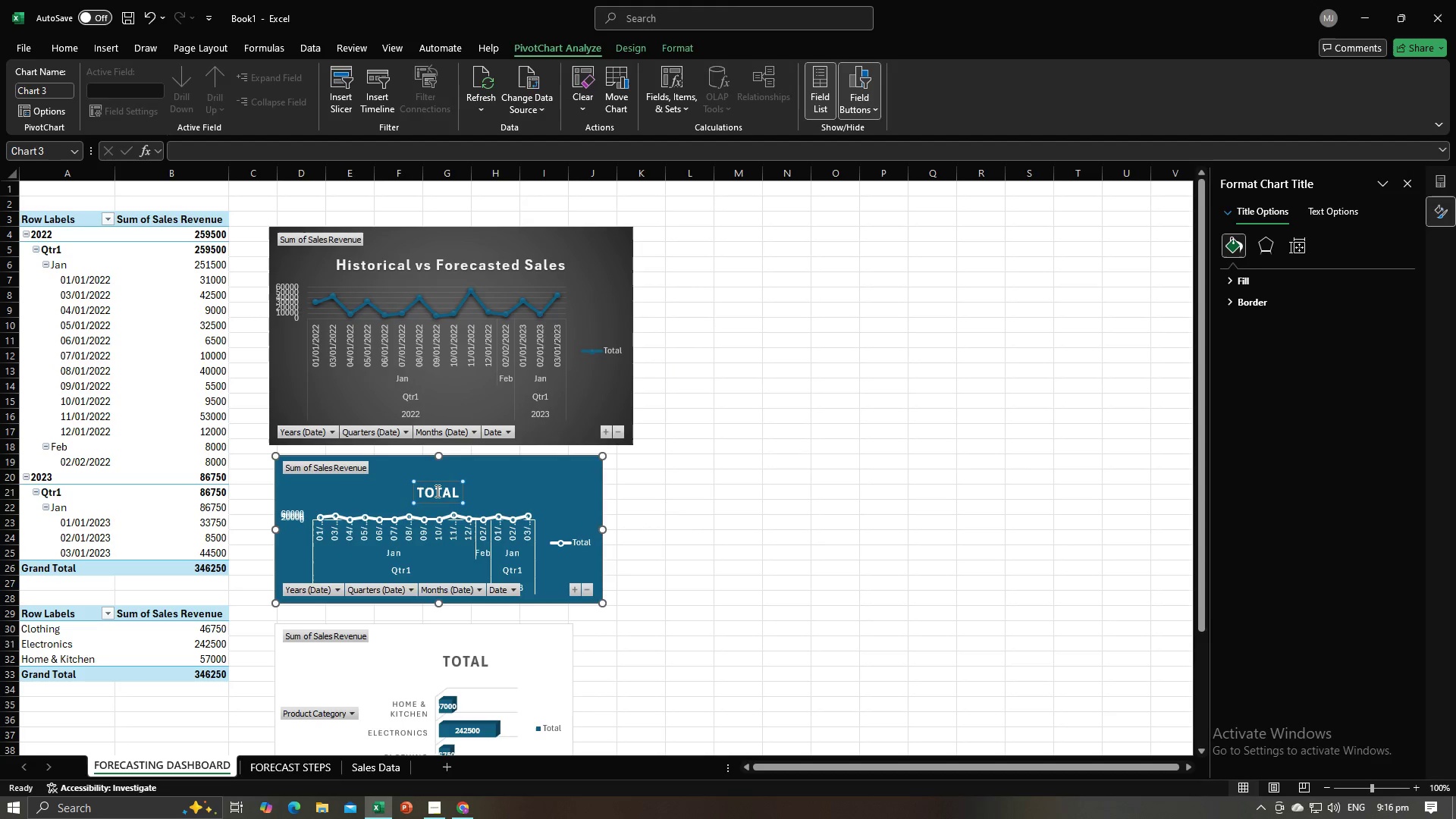 
key(Control+A)
 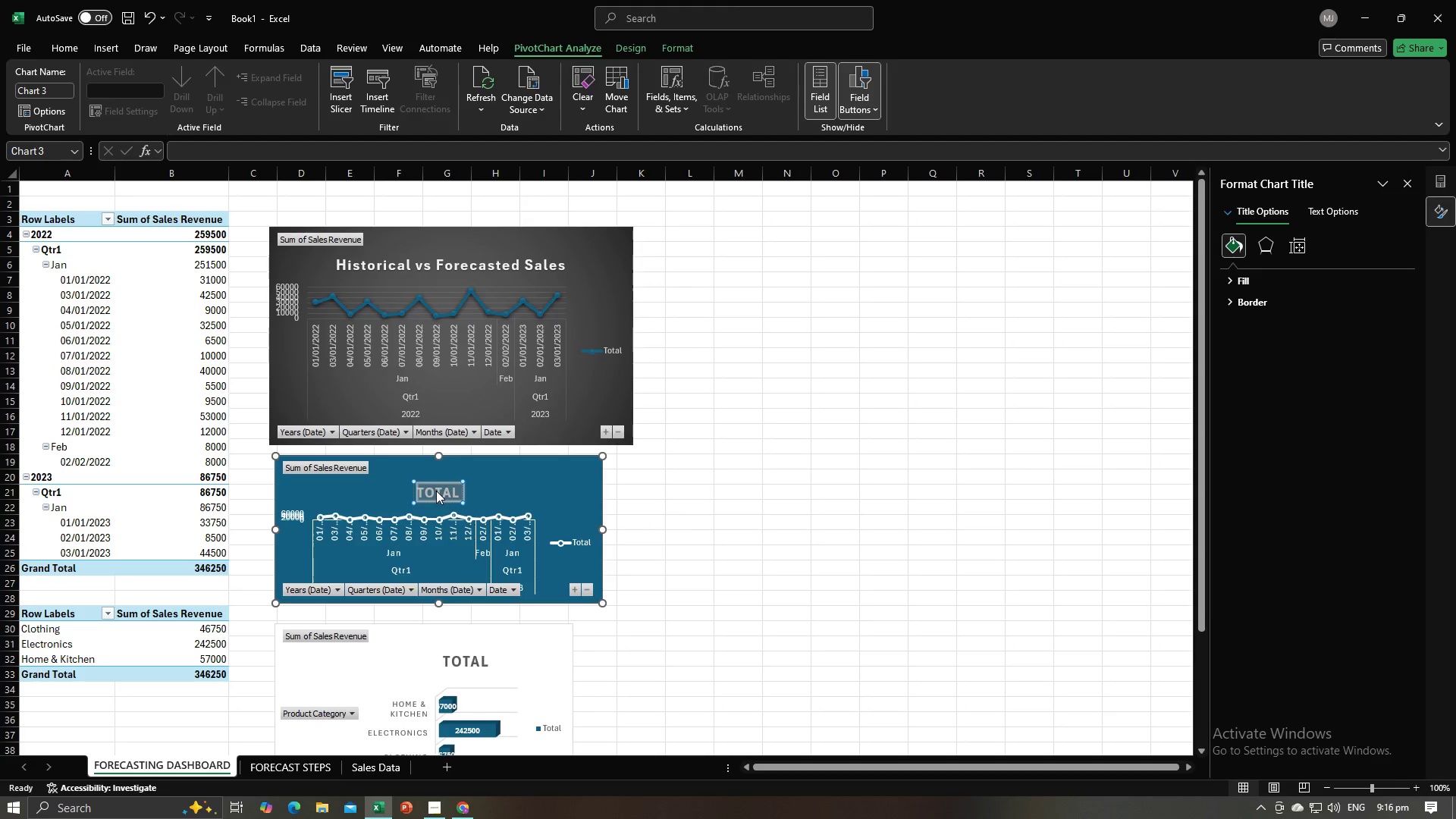 
key(Control+V)
 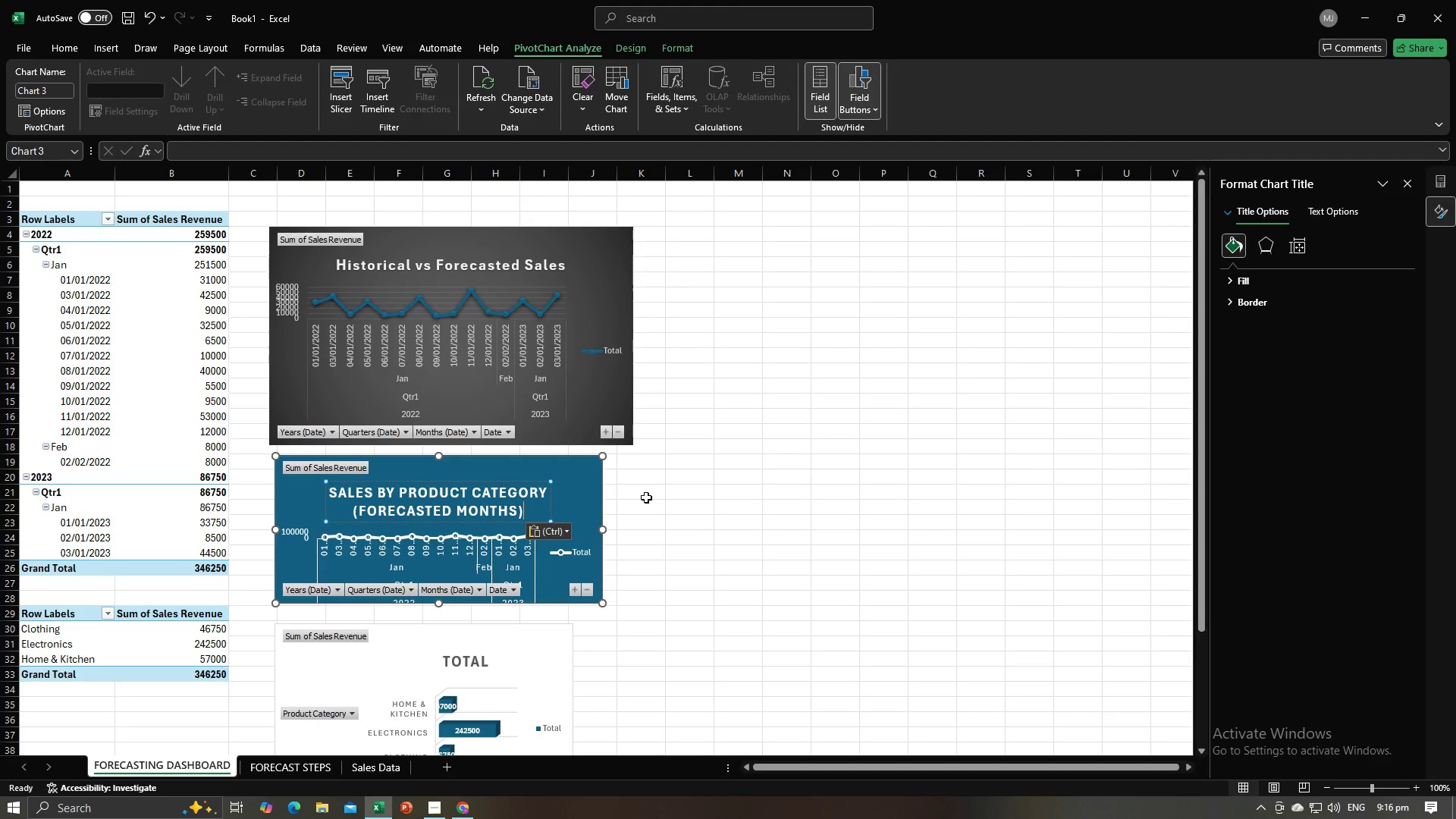 
left_click([646, 497])
 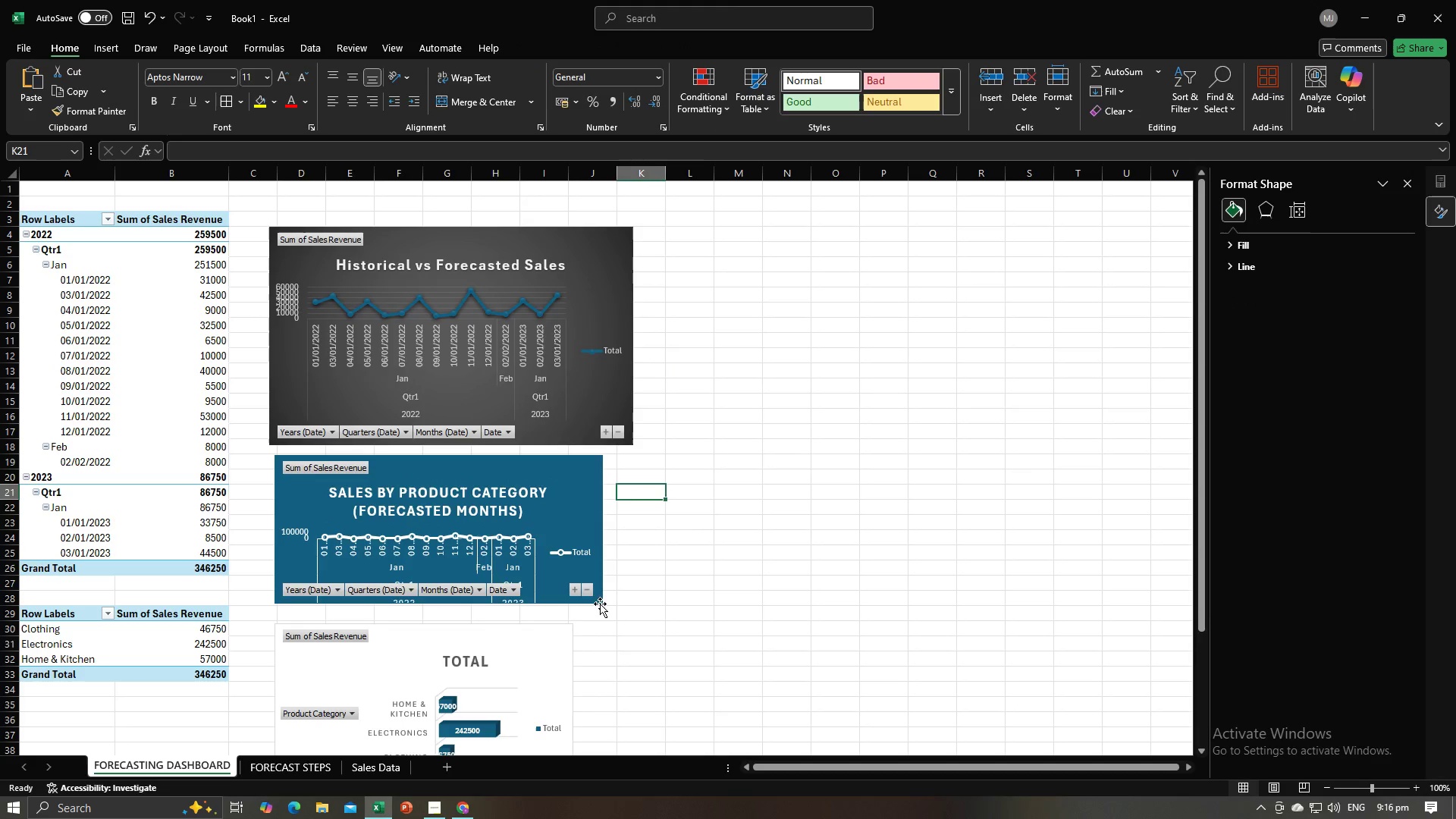 
left_click([594, 604])
 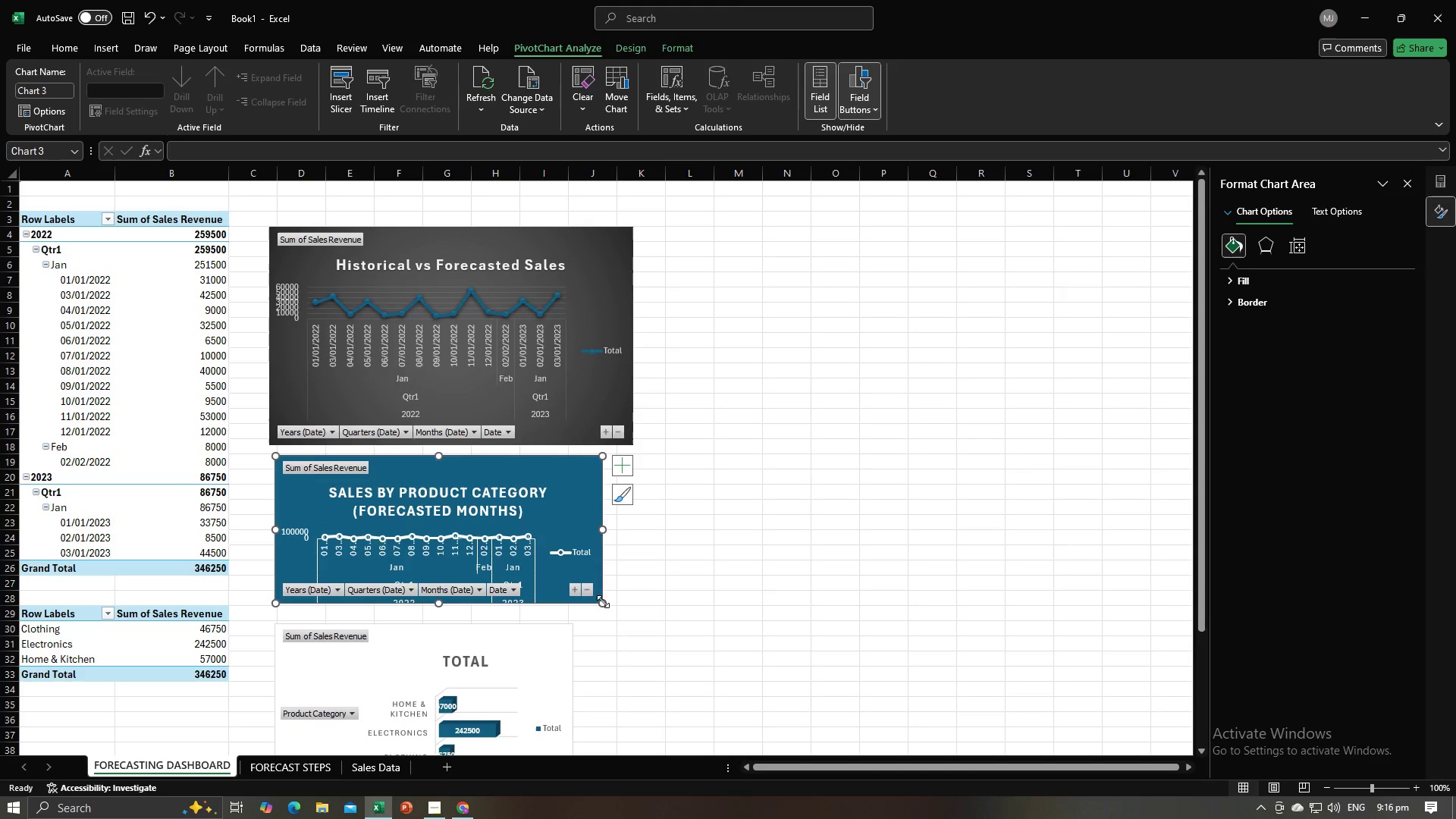 
left_click_drag(start_coordinate=[603, 601], to_coordinate=[604, 611])
 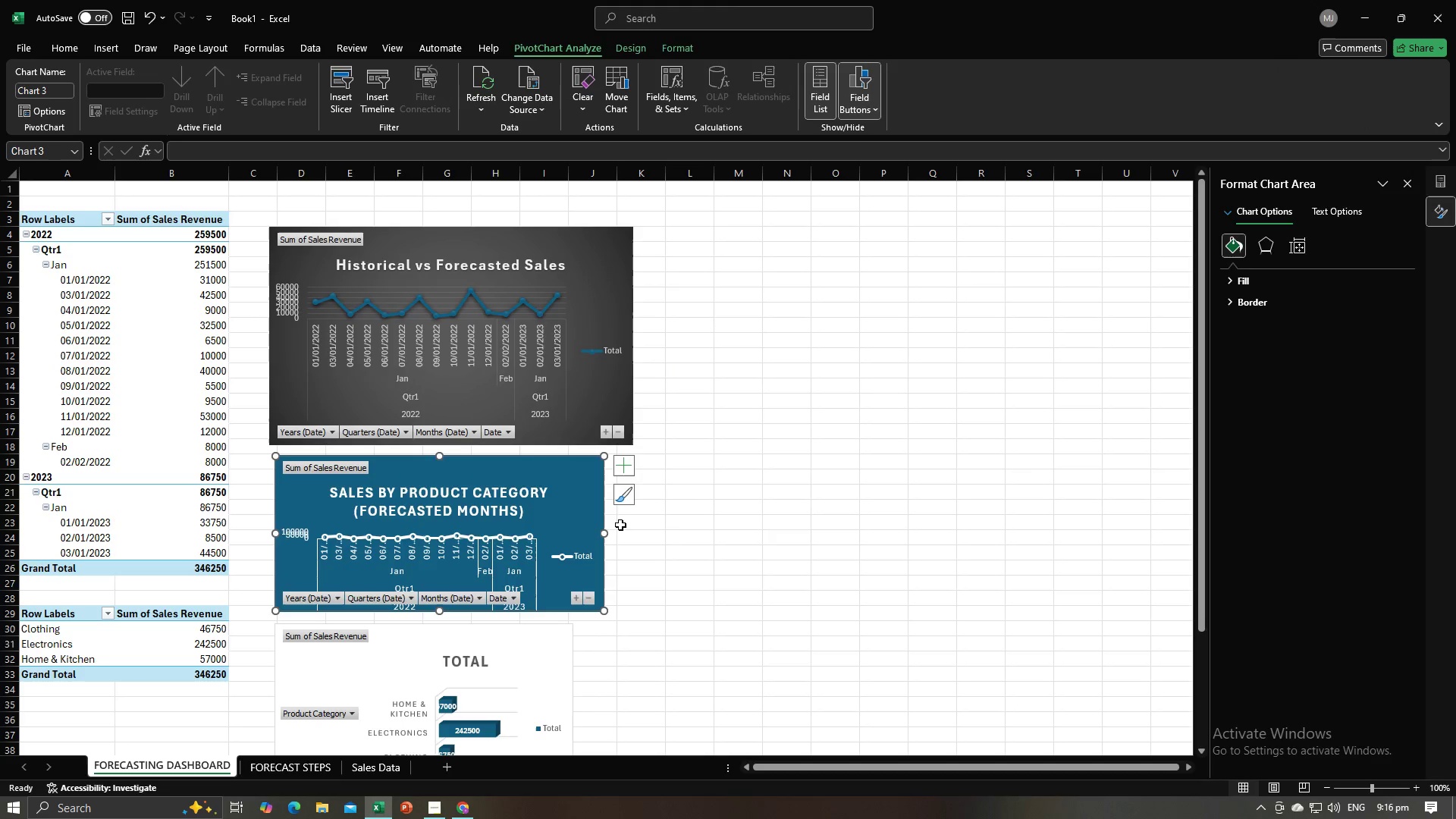 
left_click([811, 551])
 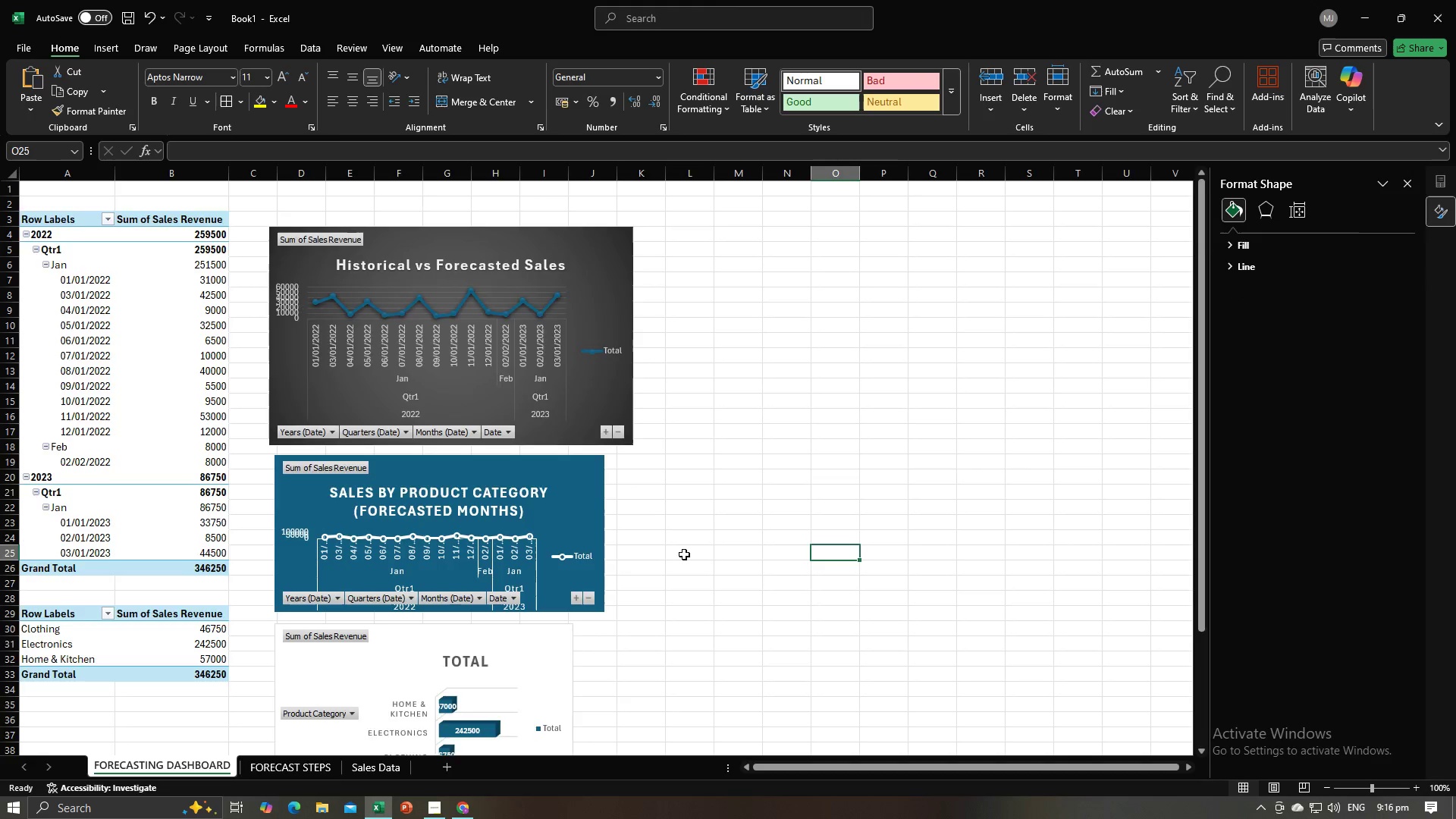 
scroll: coordinate [684, 554], scroll_direction: down, amount: 2.0
 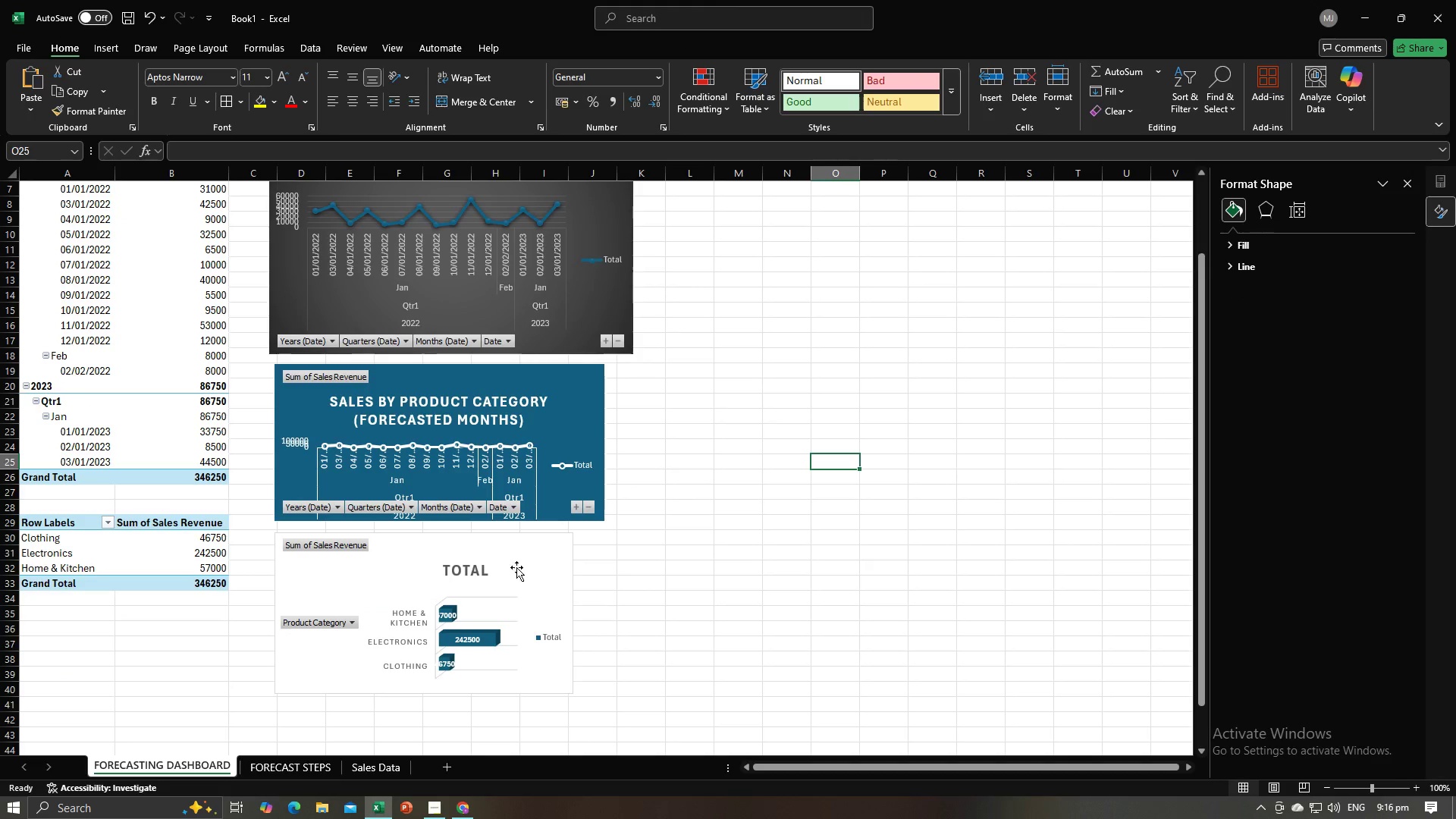 
left_click([517, 567])
 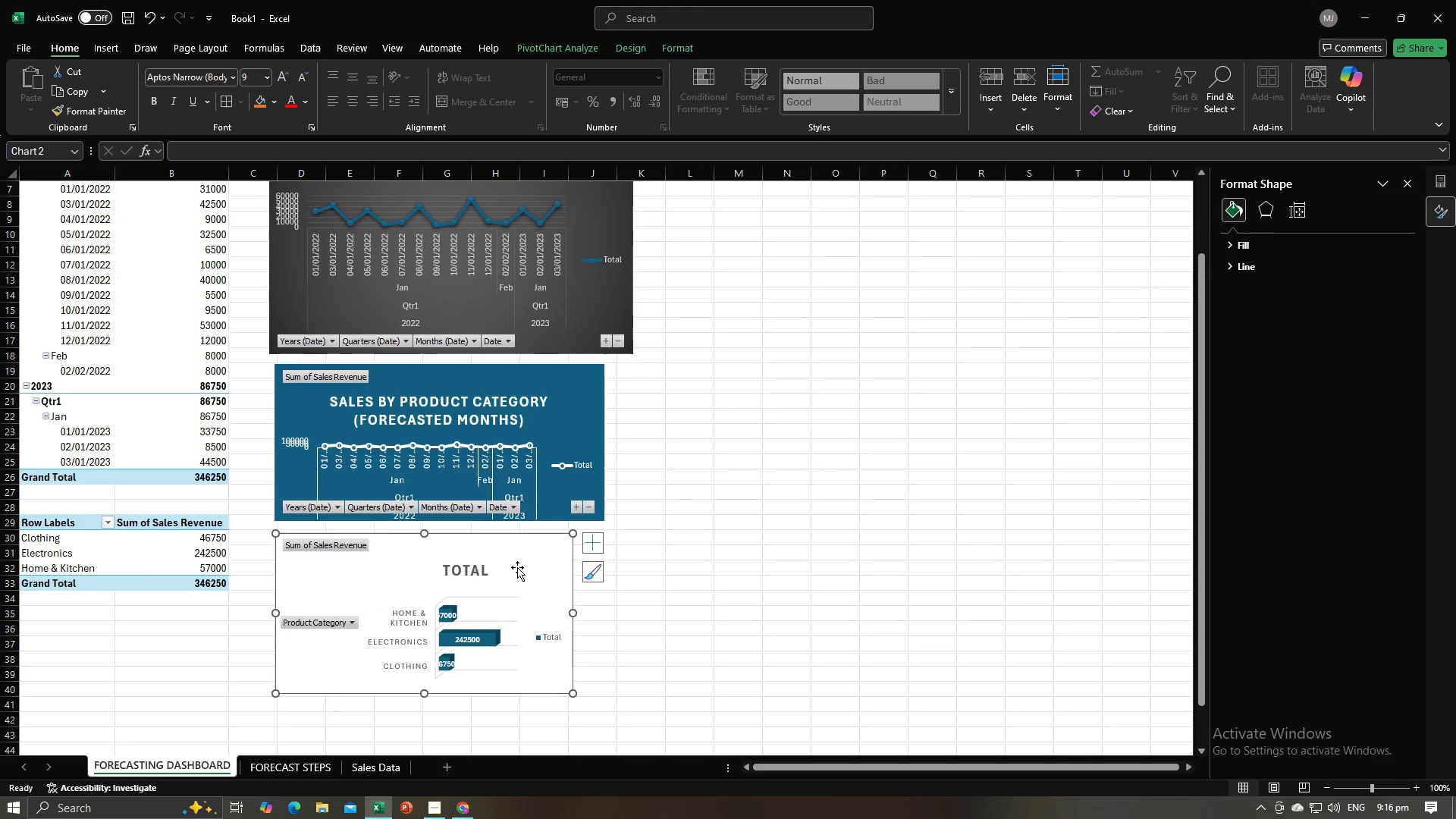 
key(Alt+AltLeft)
 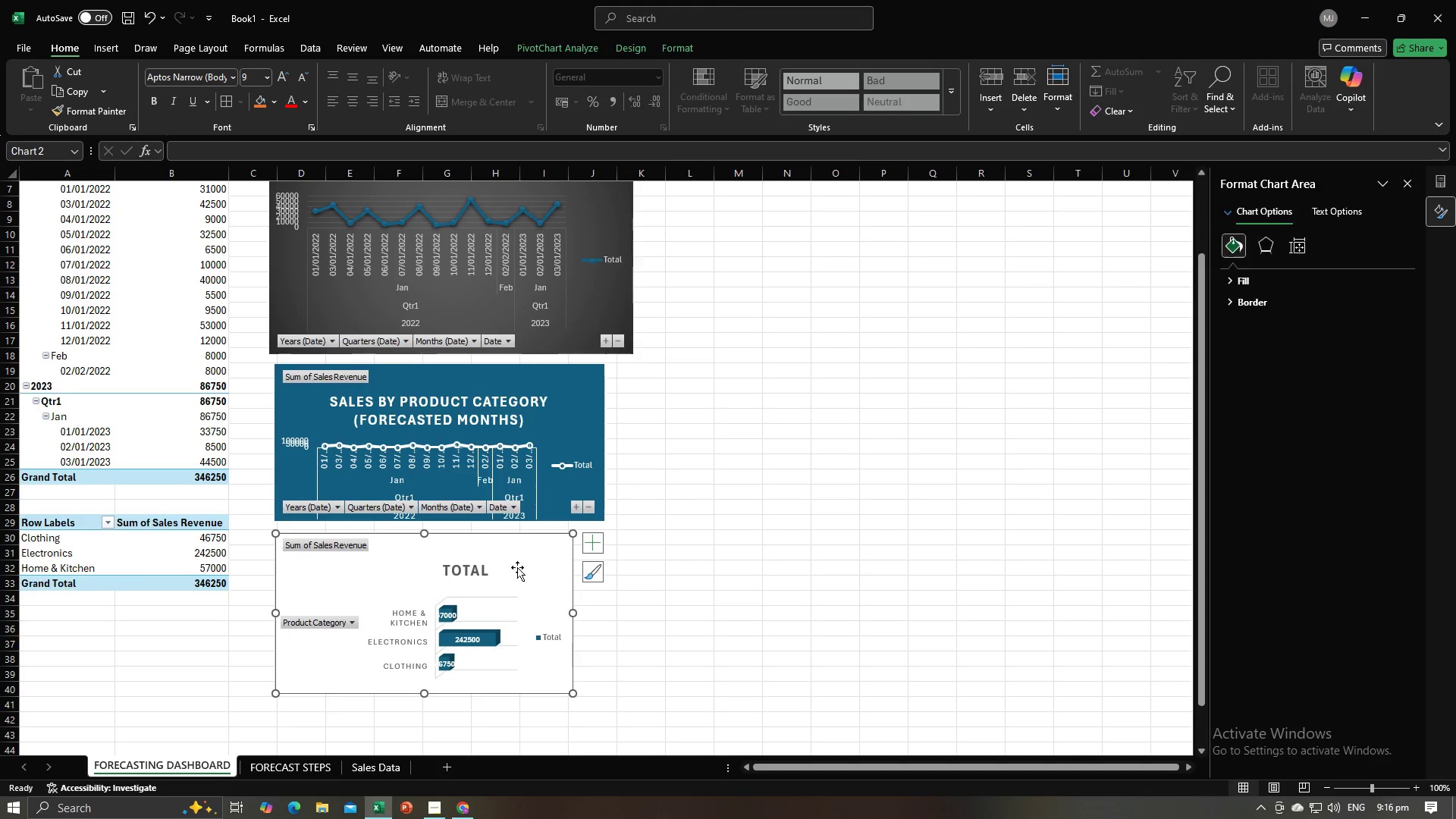 
key(Alt+Tab)
 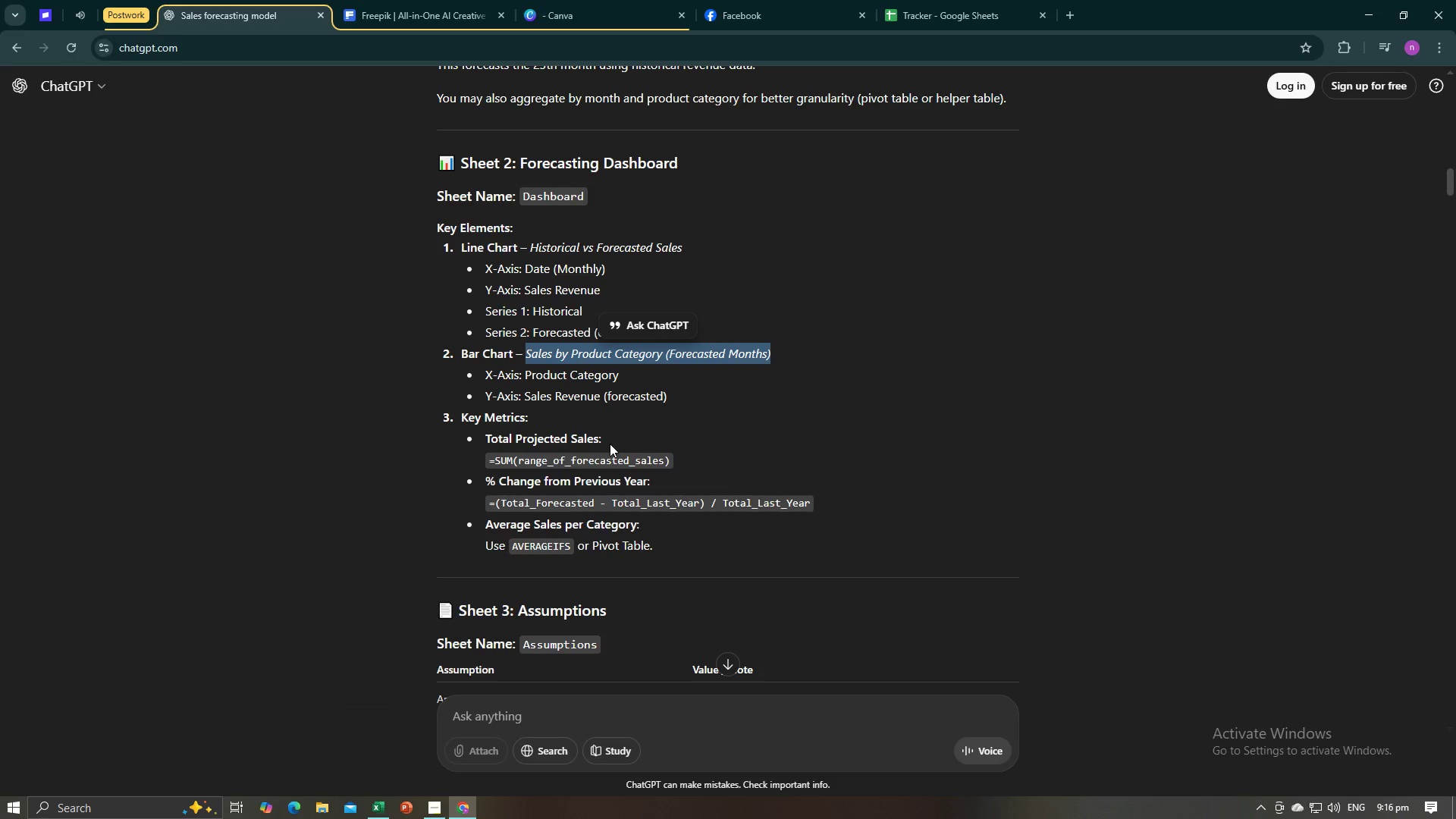 
left_click([633, 418])
 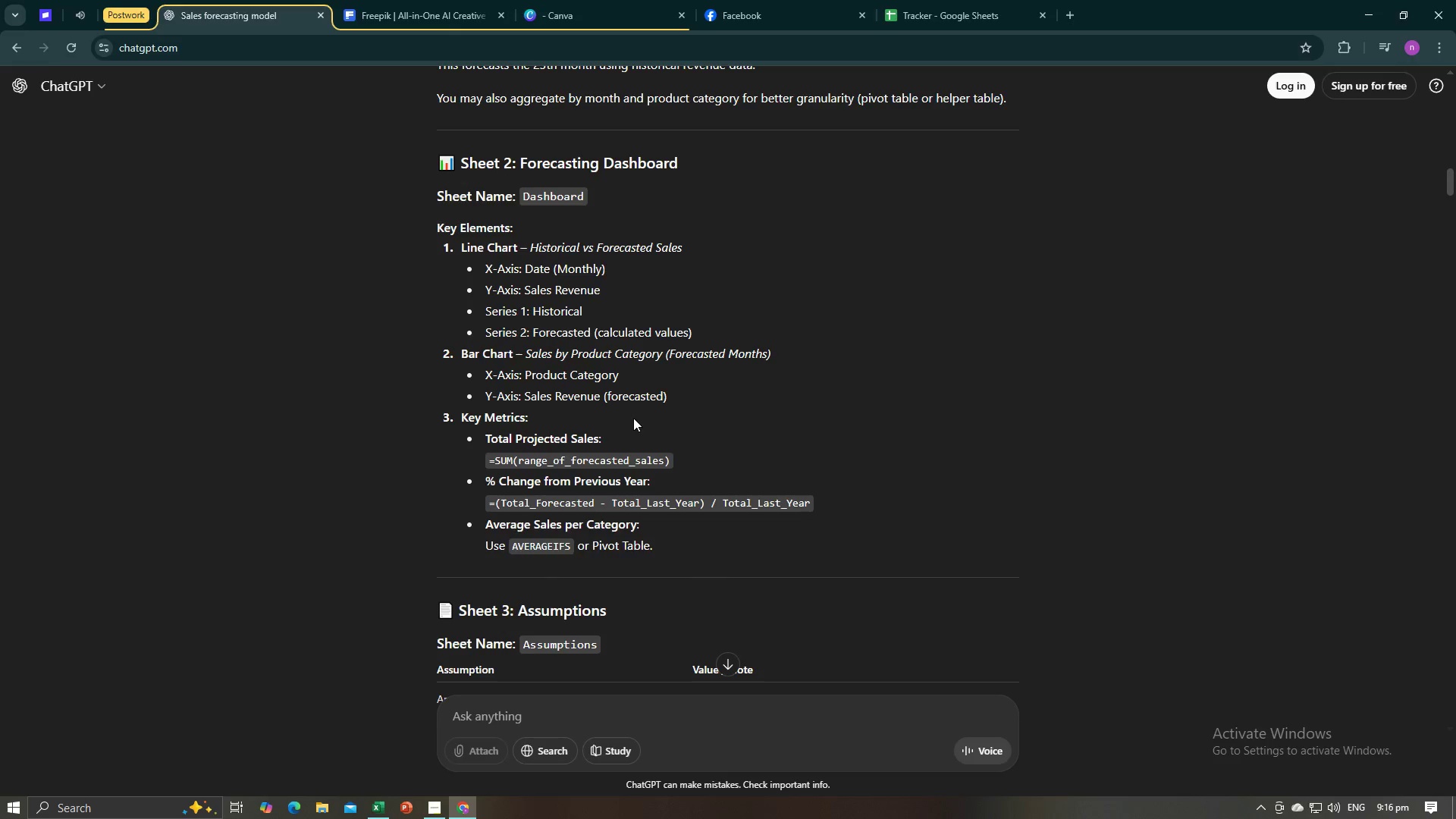 
key(Alt+AltLeft)
 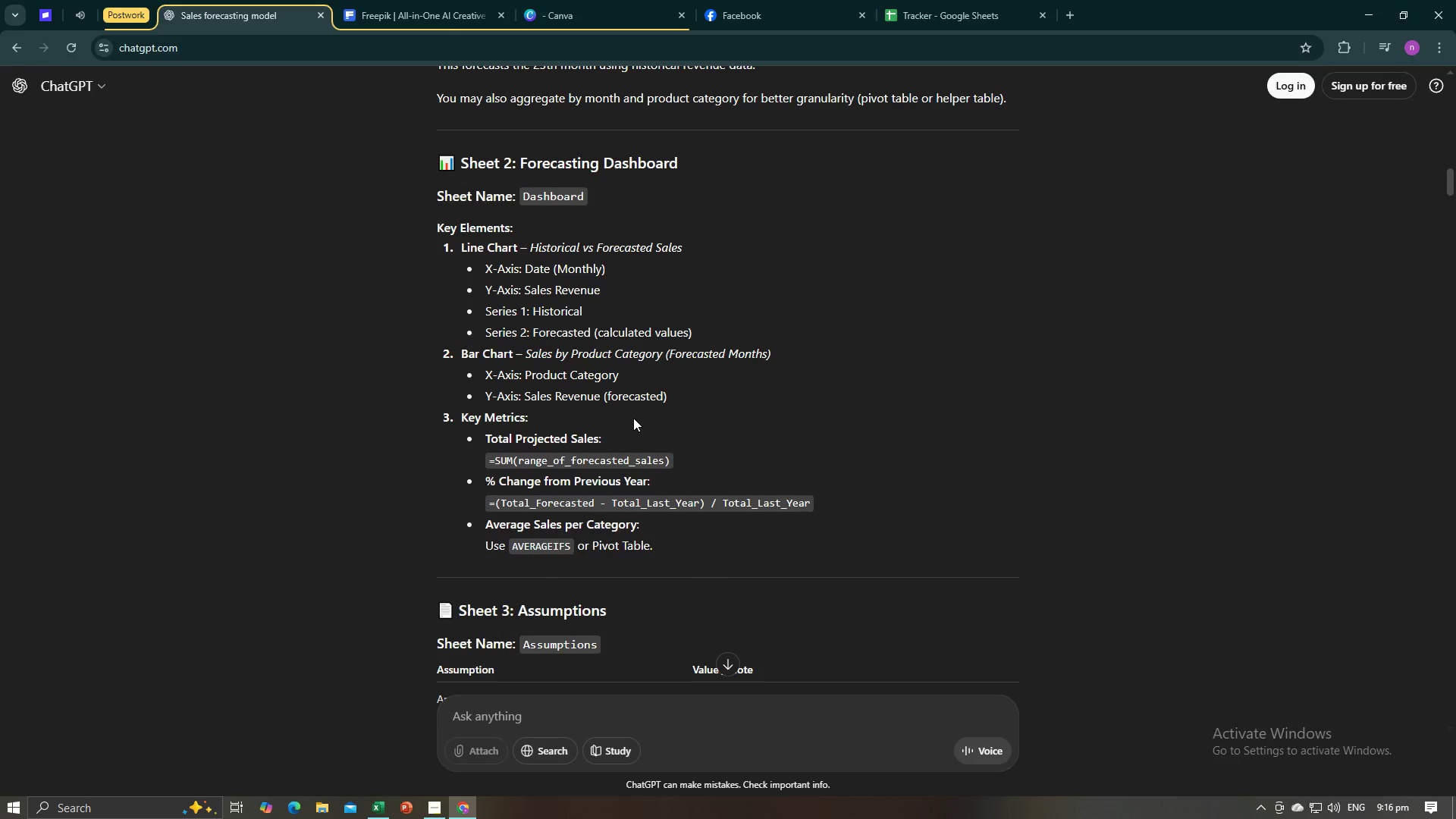 
key(Alt+Tab)
 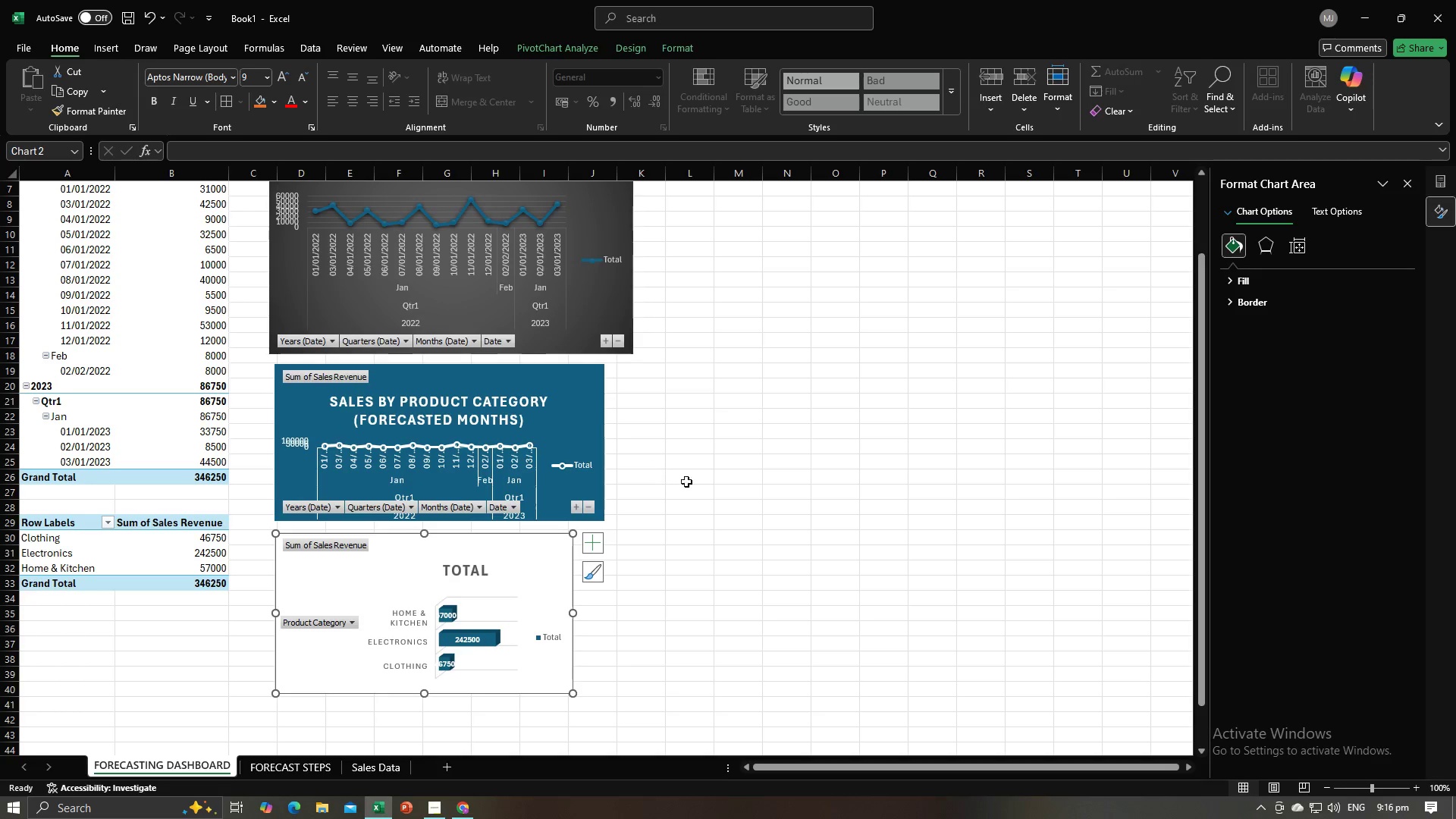 
key(Alt+AltLeft)
 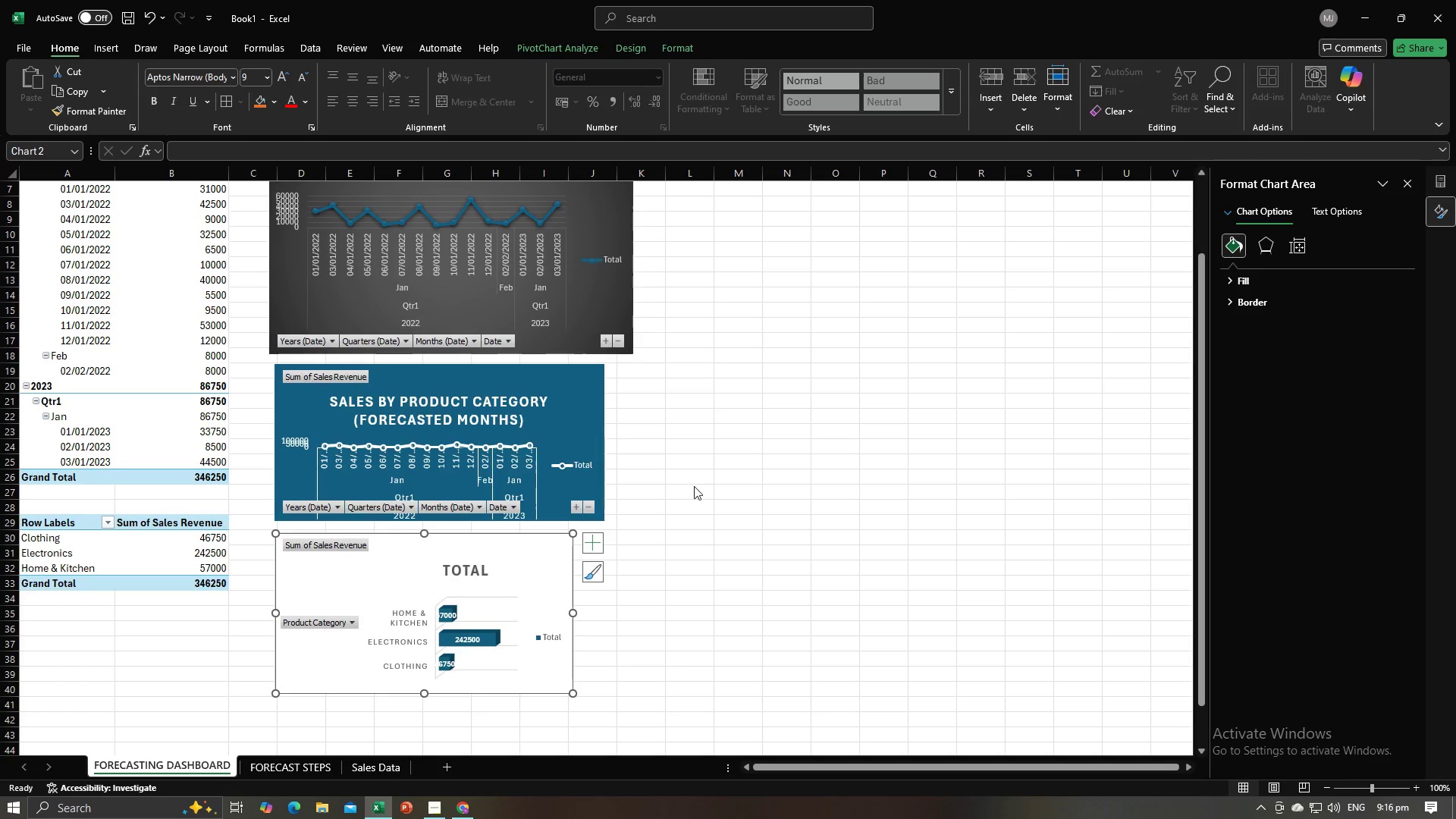 
key(Alt+Tab)
 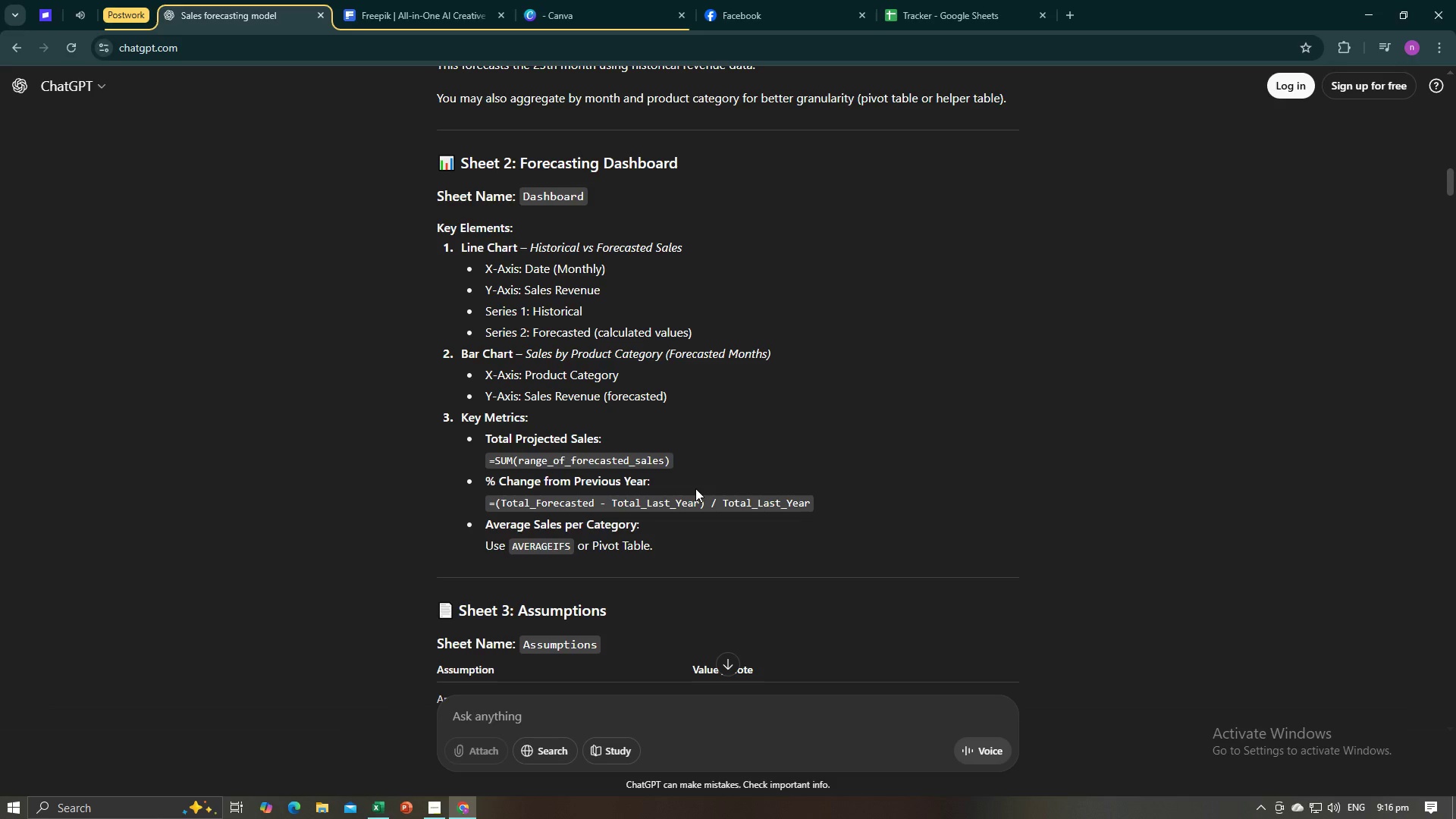 
wait(5.32)
 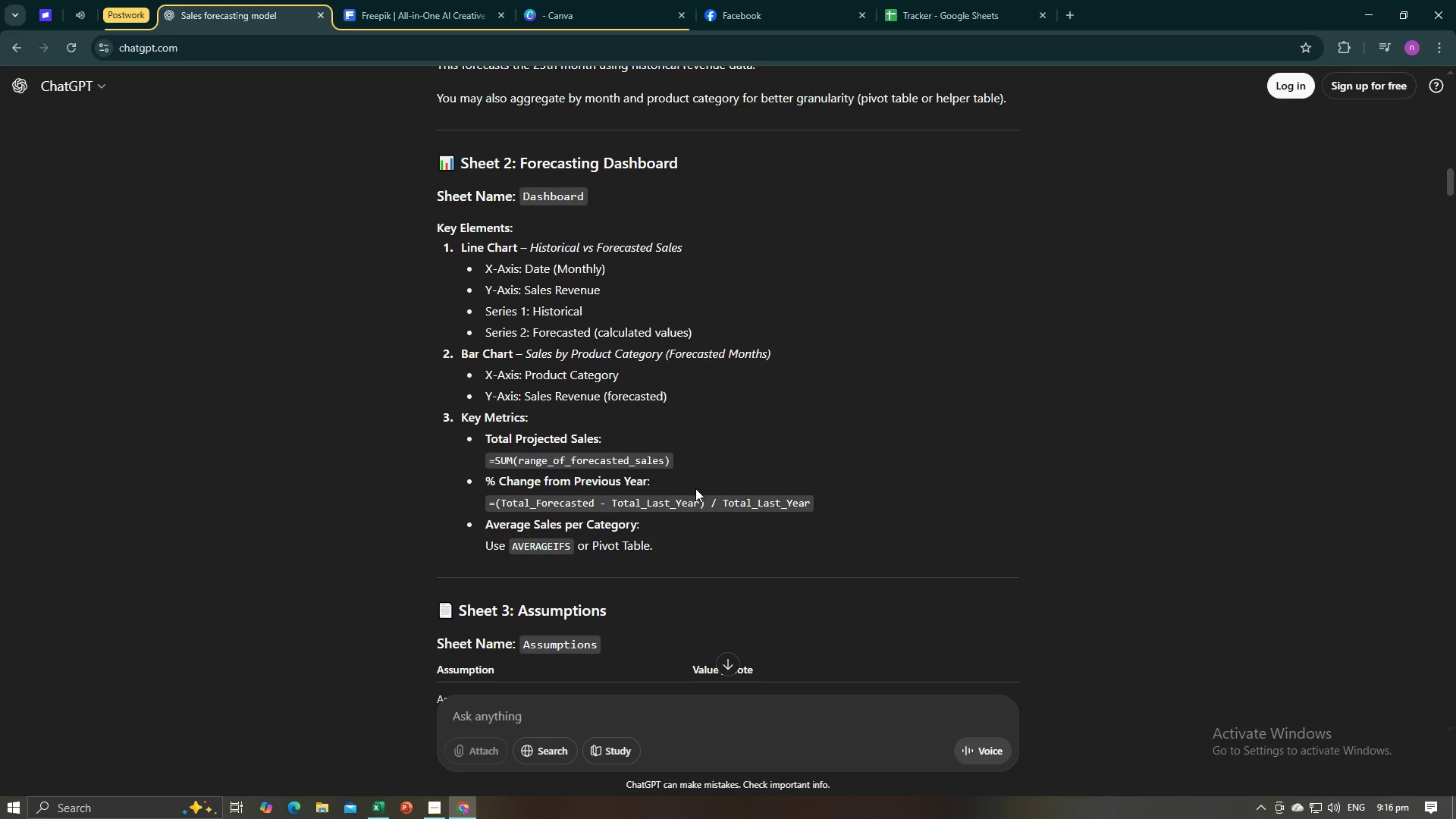 
key(Alt+AltLeft)
 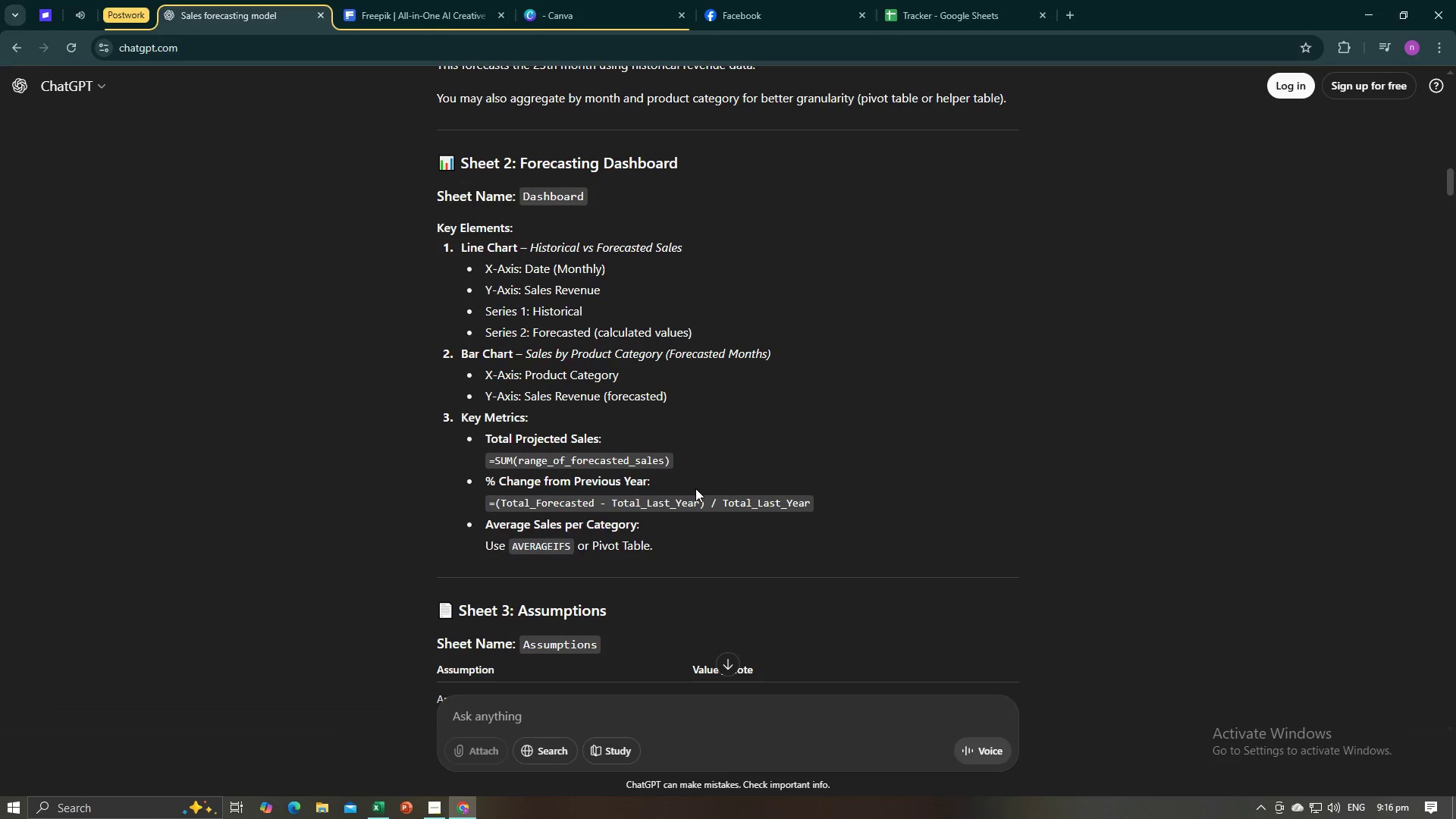 
key(Alt+Tab)
 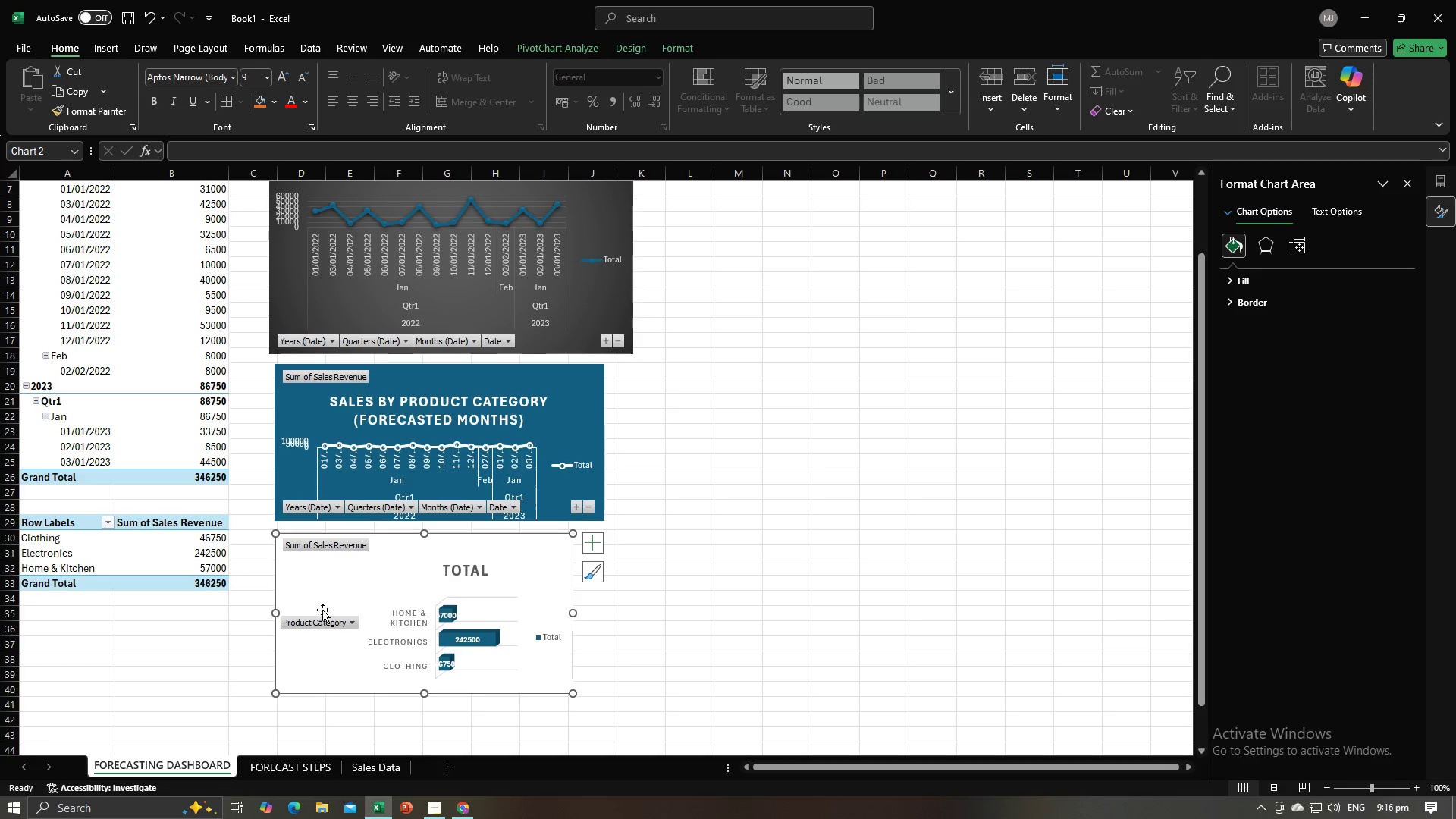 
key(Alt+AltLeft)
 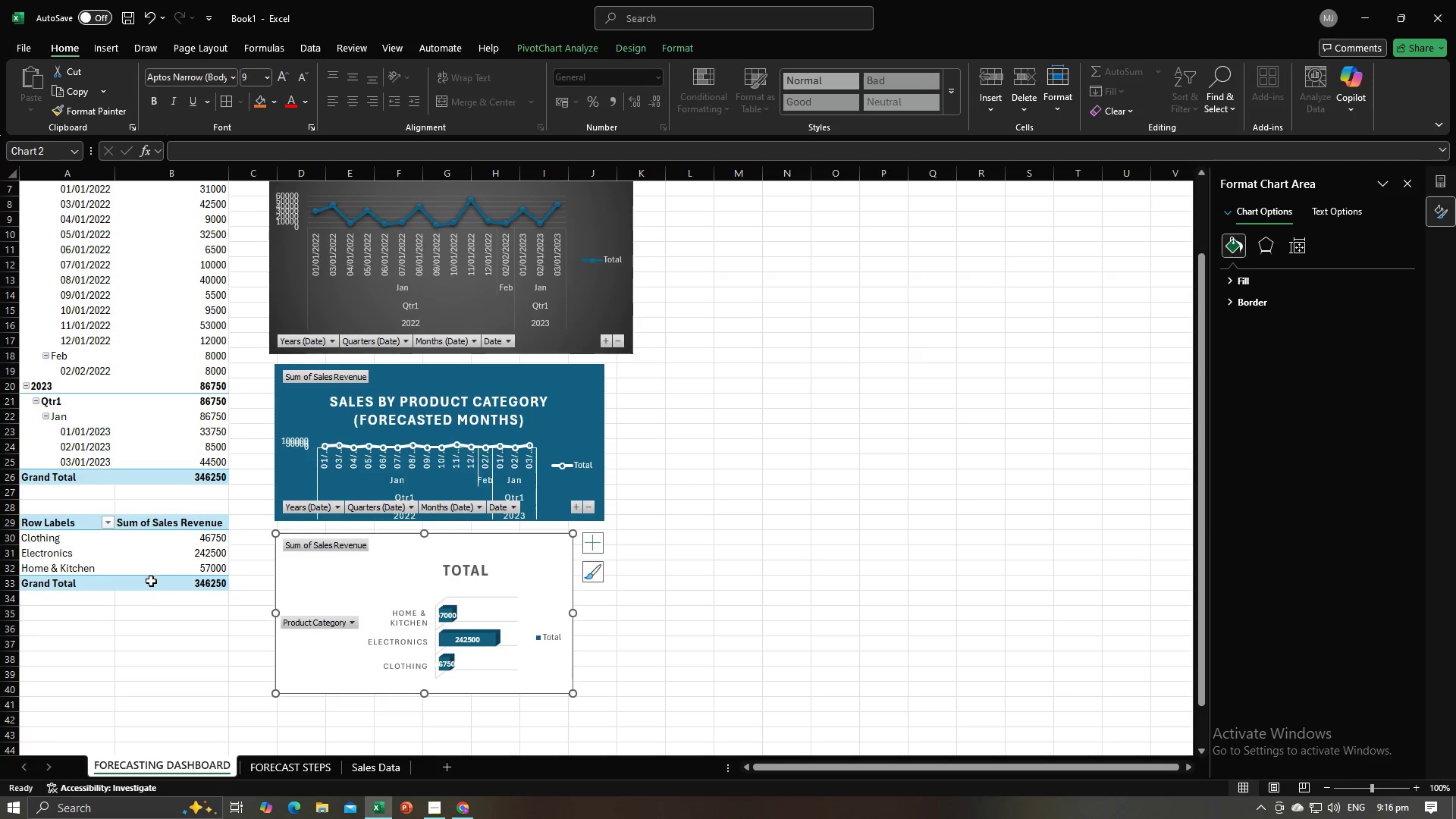 
key(Alt+Tab)
 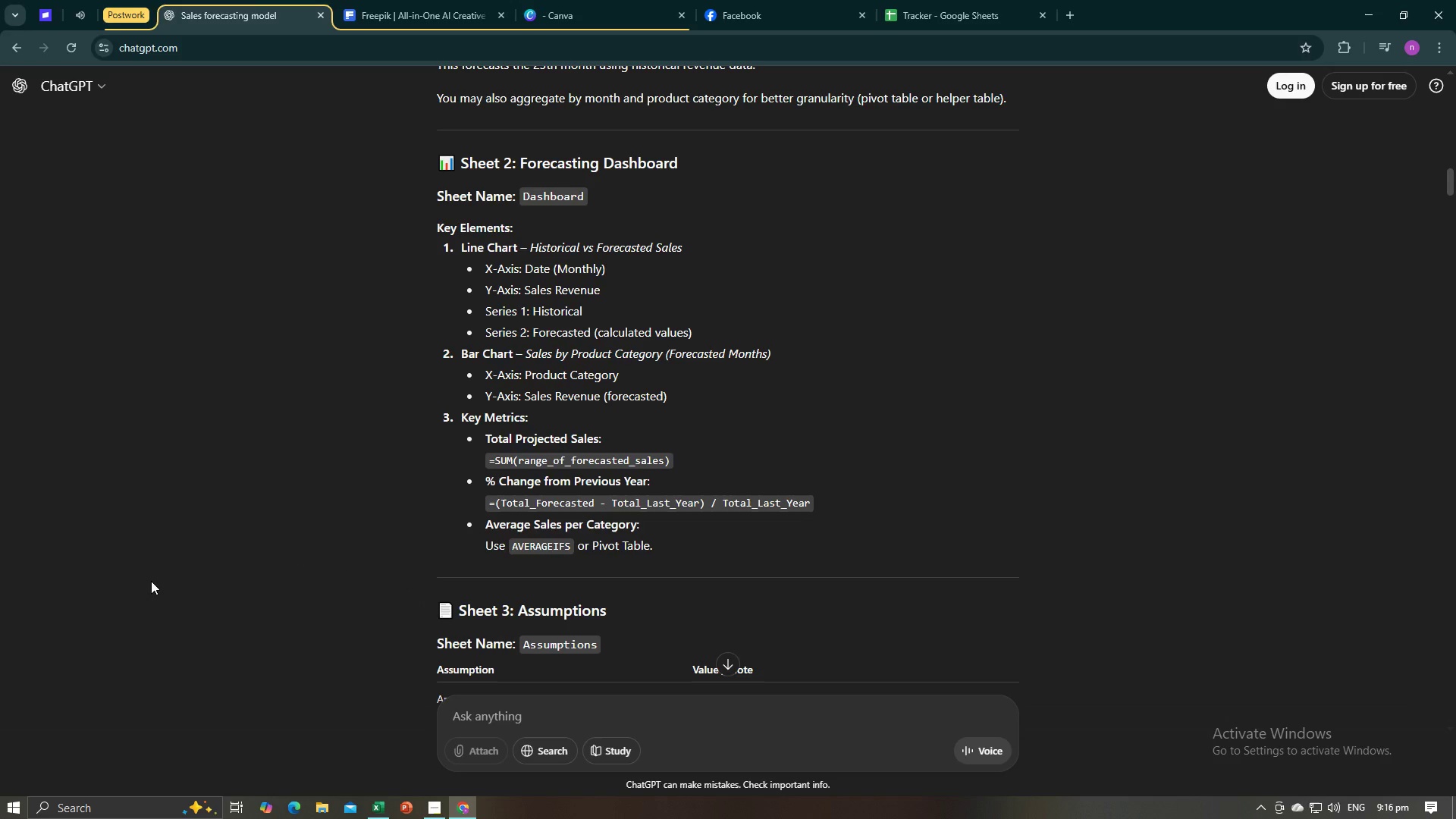 
key(Alt+AltLeft)
 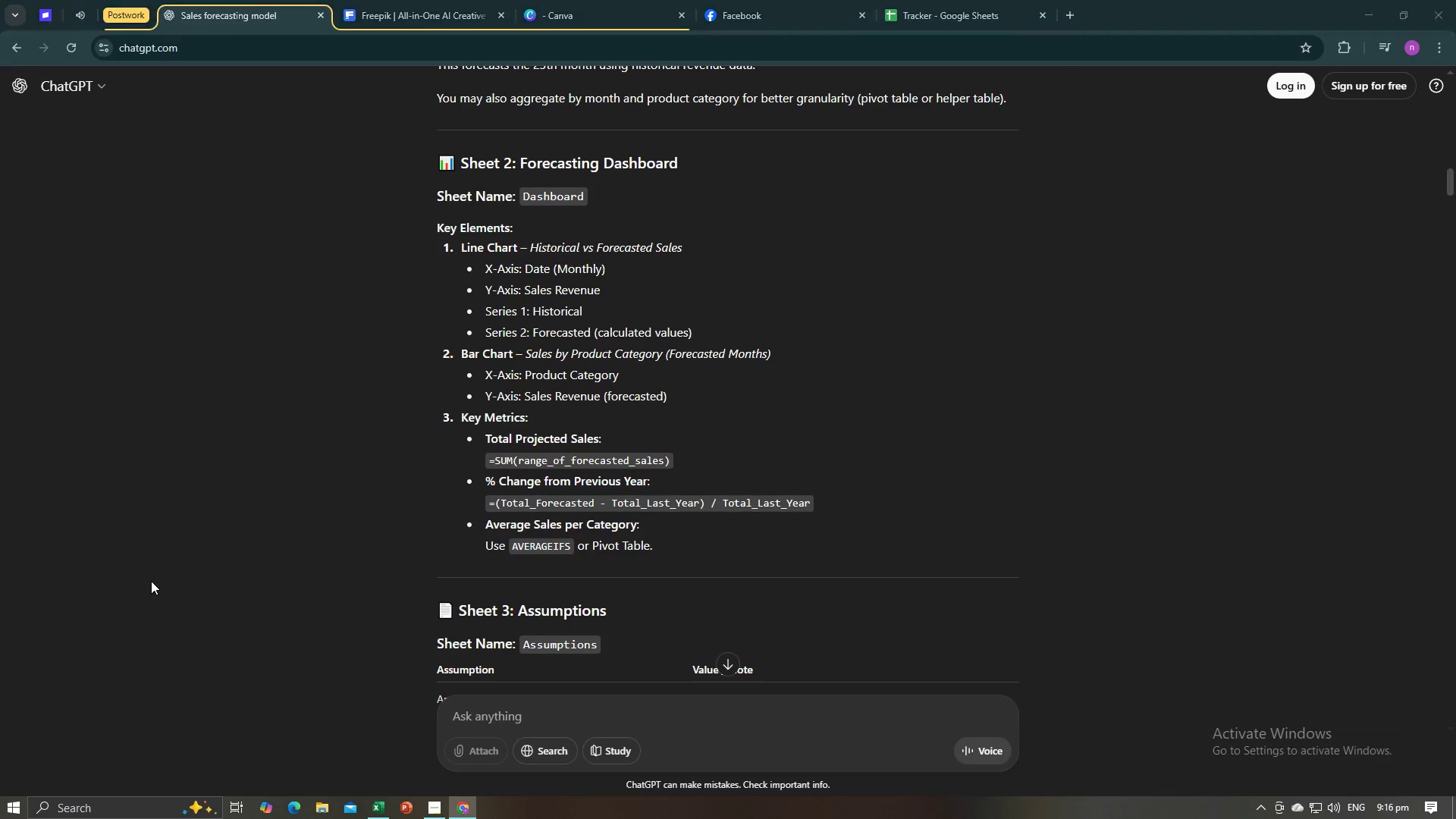 
key(Alt+Tab)
 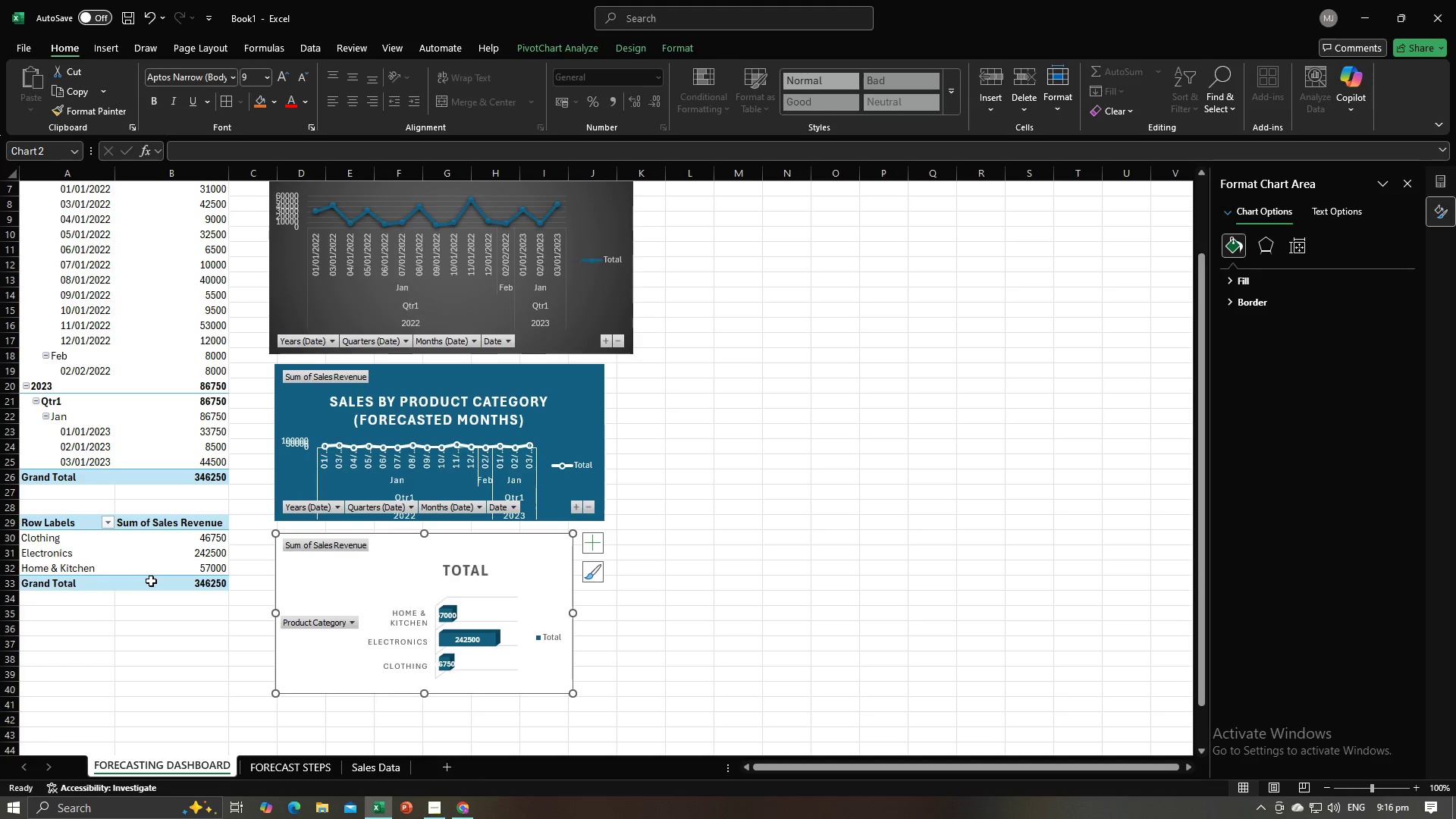 
key(Alt+AltLeft)
 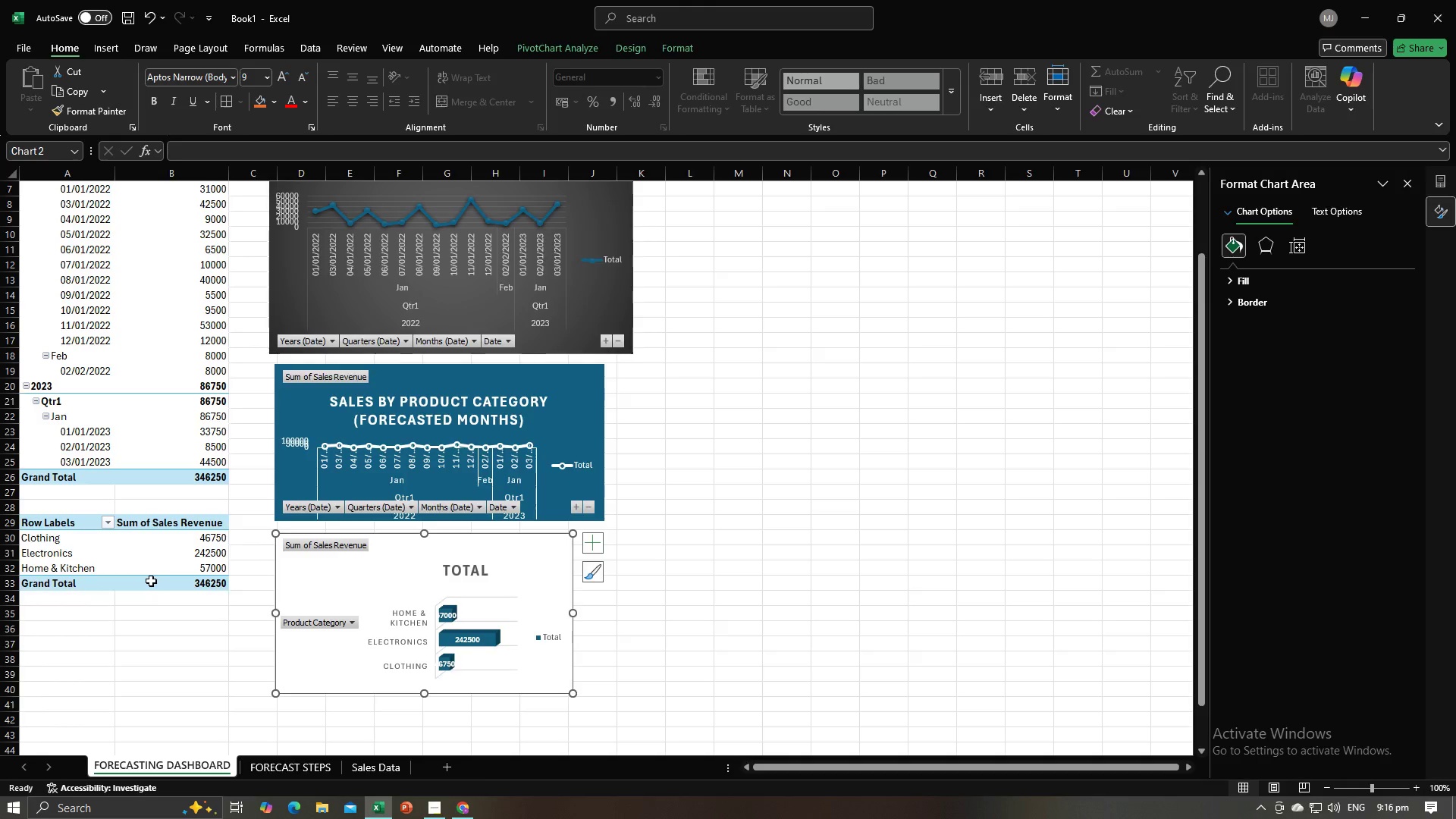 
key(Alt+Tab)
 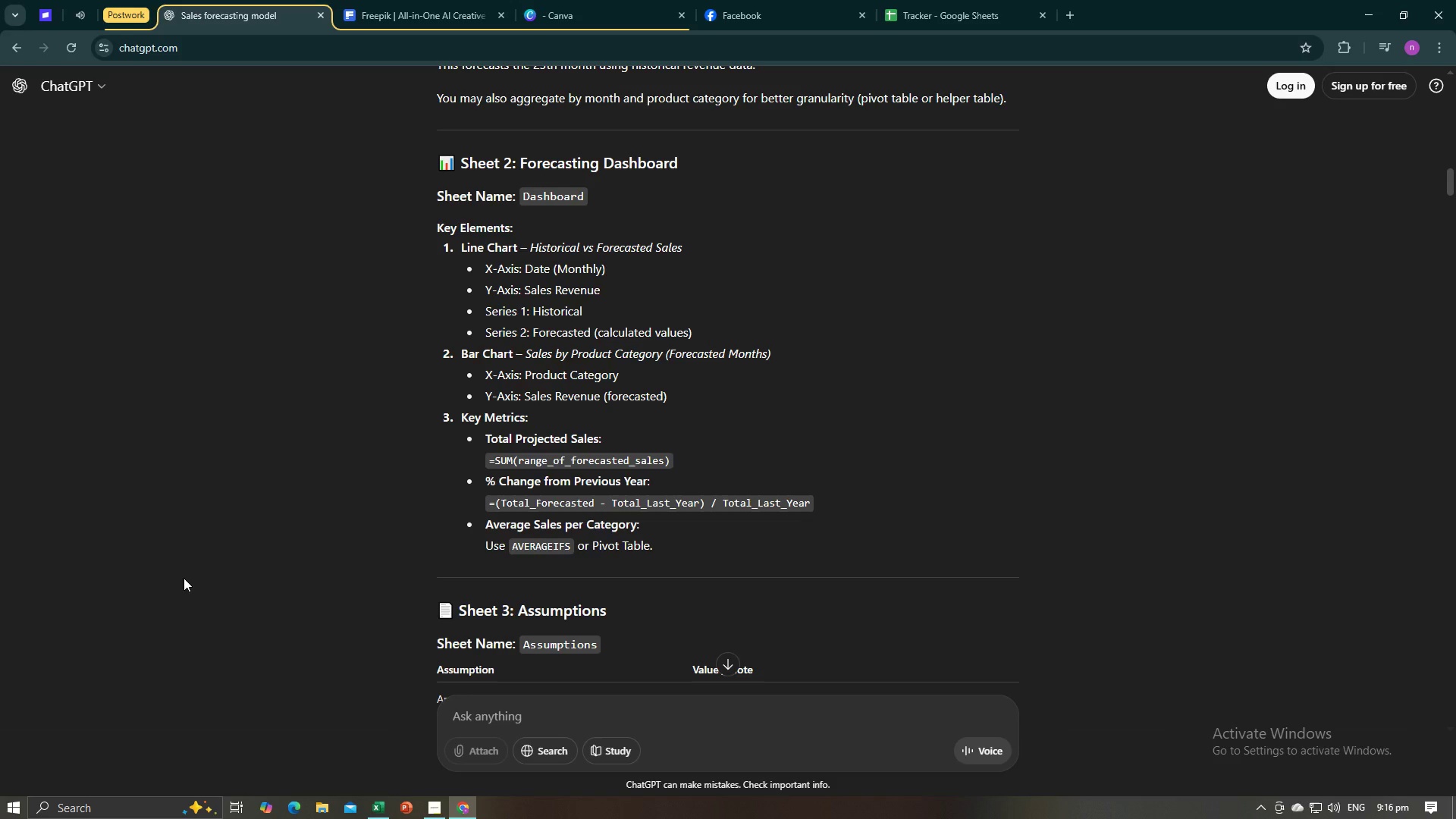 
wait(11.08)
 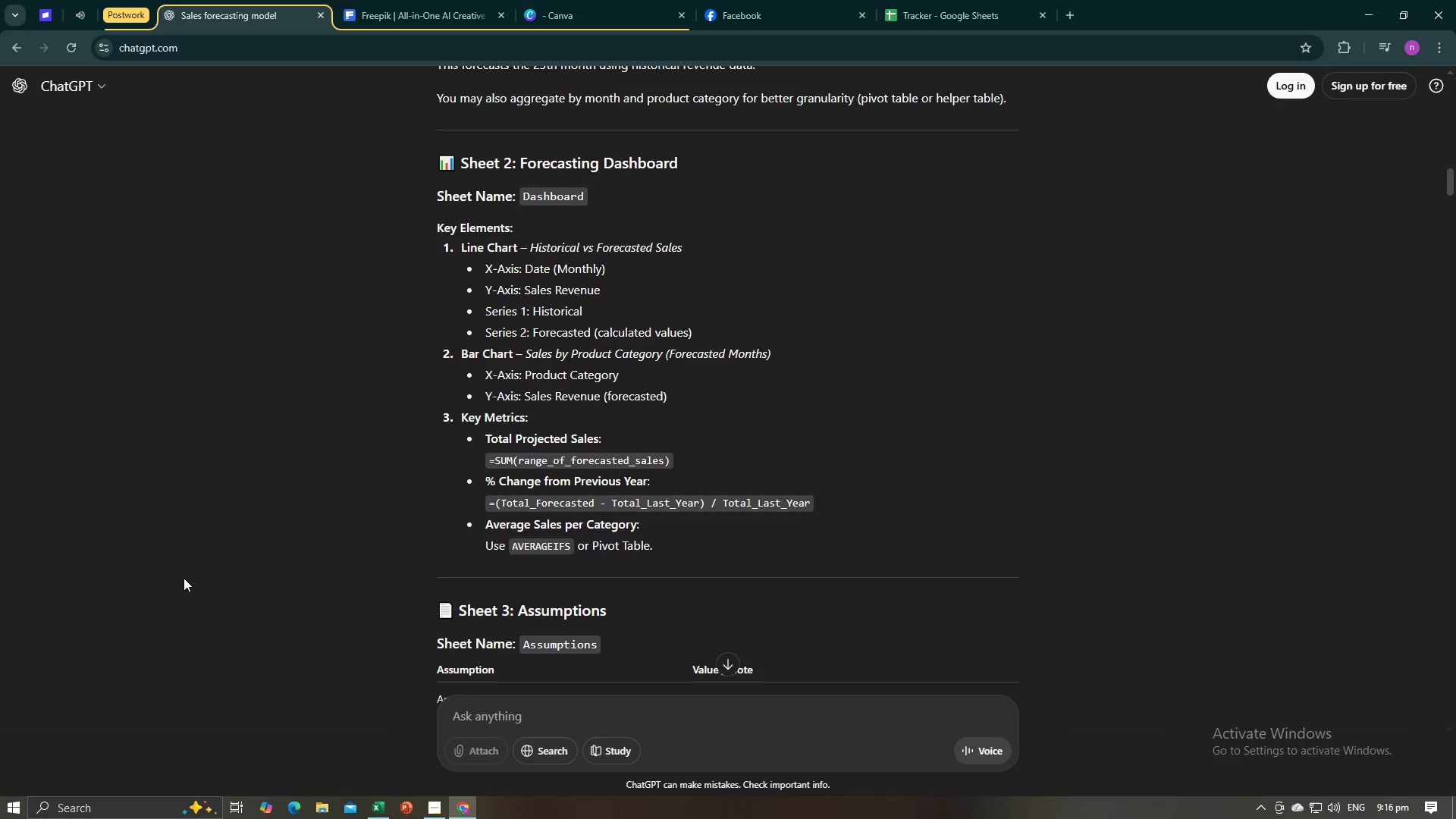 
key(Alt+AltLeft)
 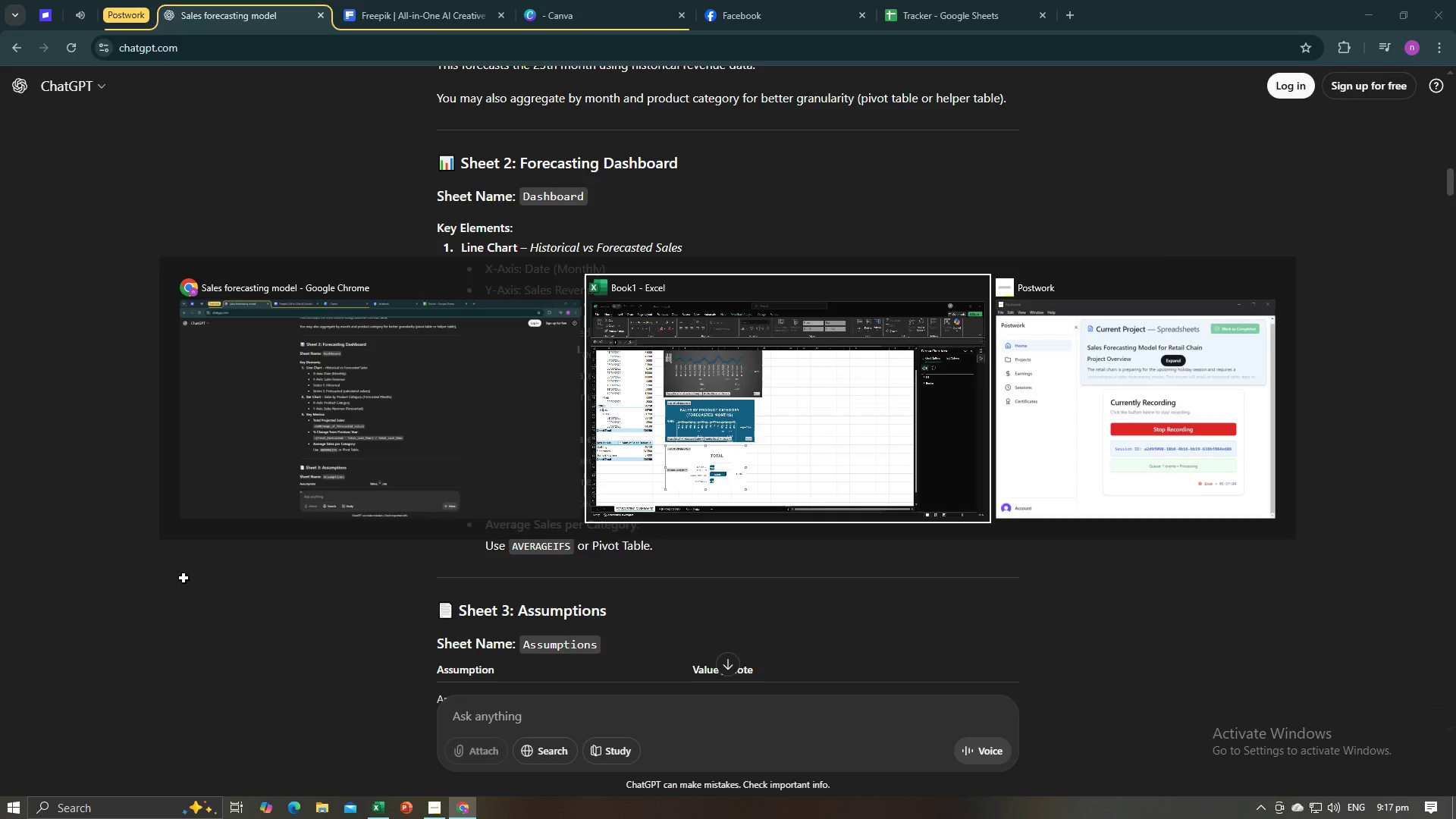 
key(Alt+Tab)
 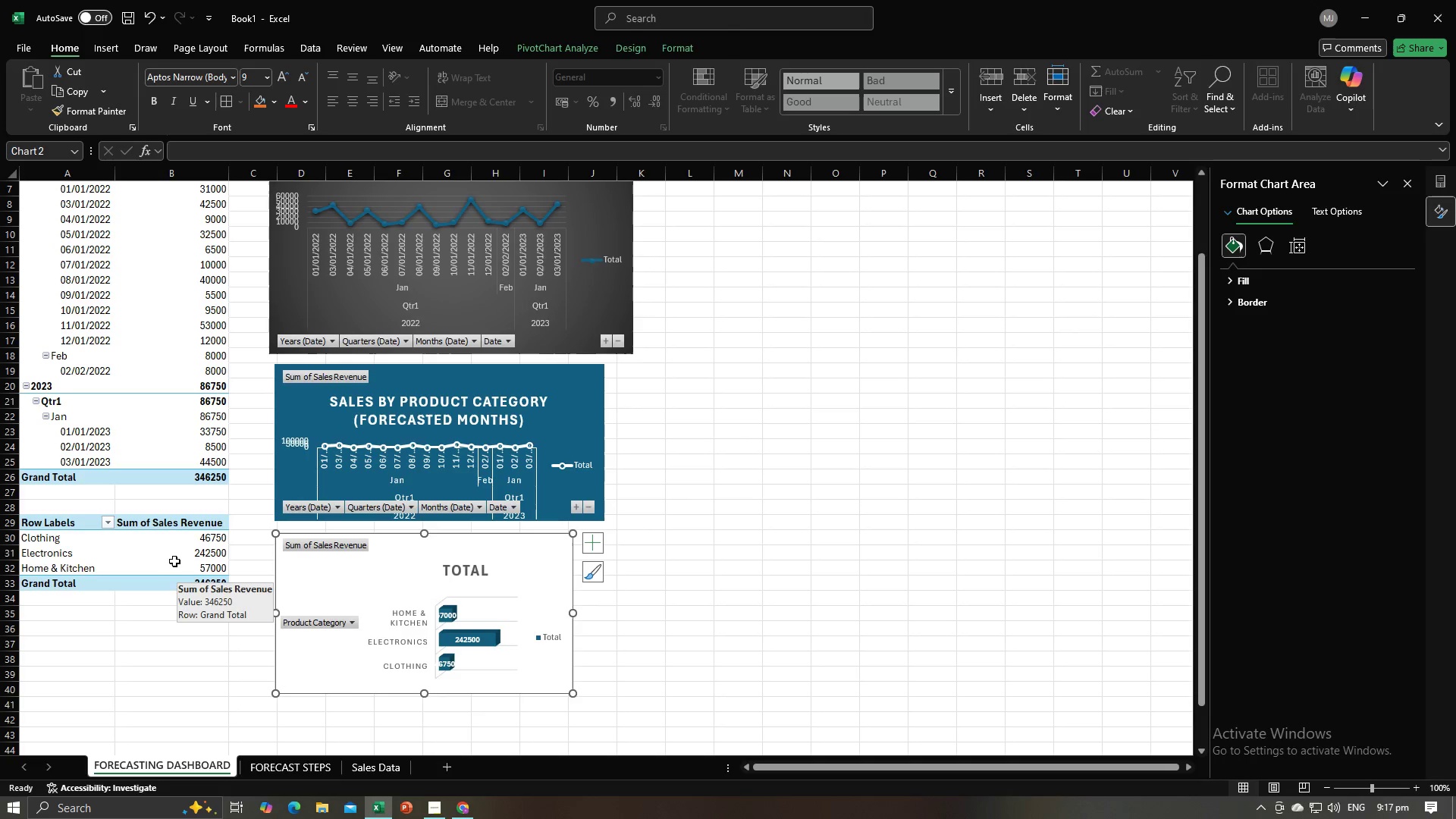 
key(Alt+AltLeft)
 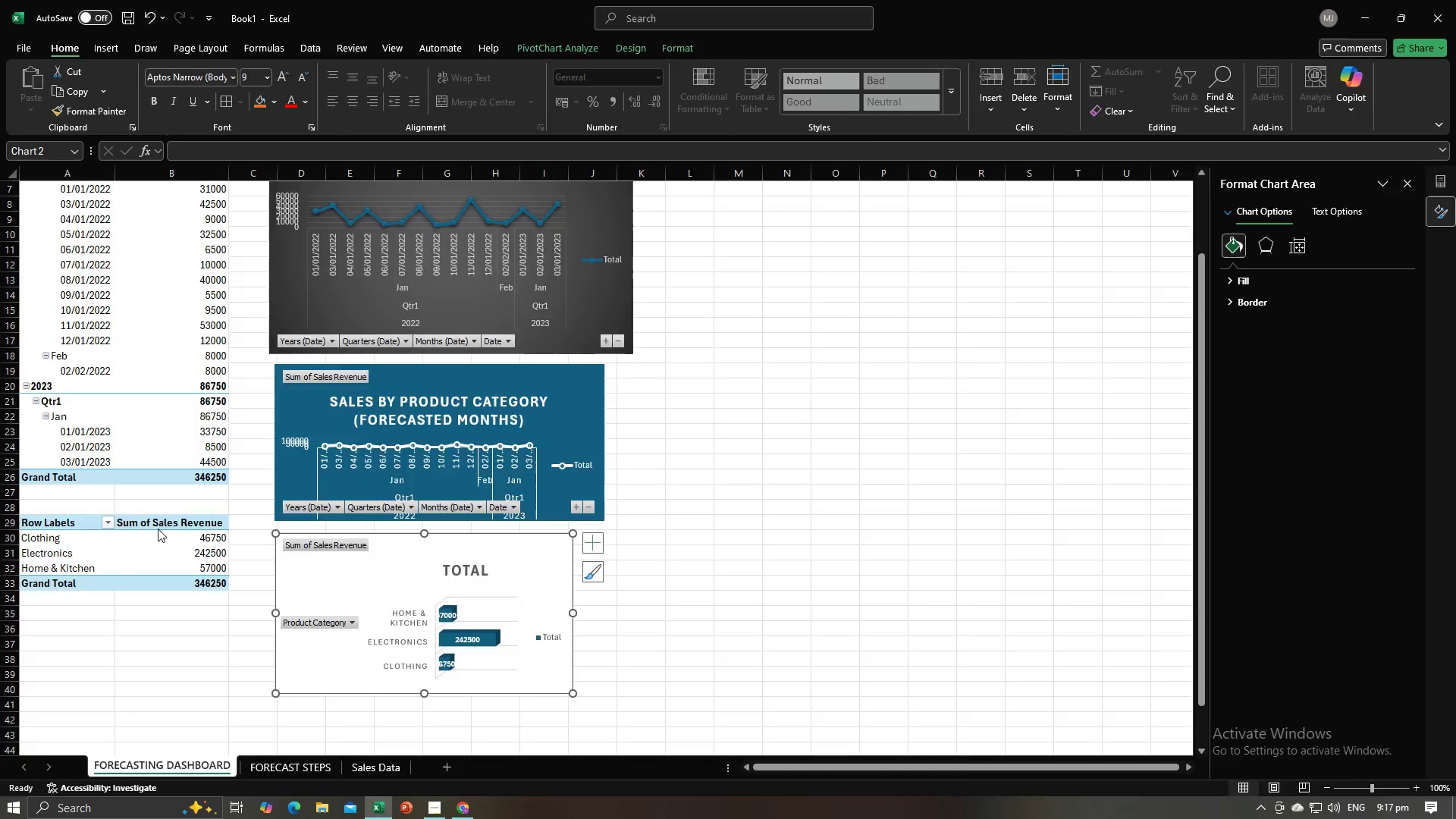 
key(Alt+Tab)